 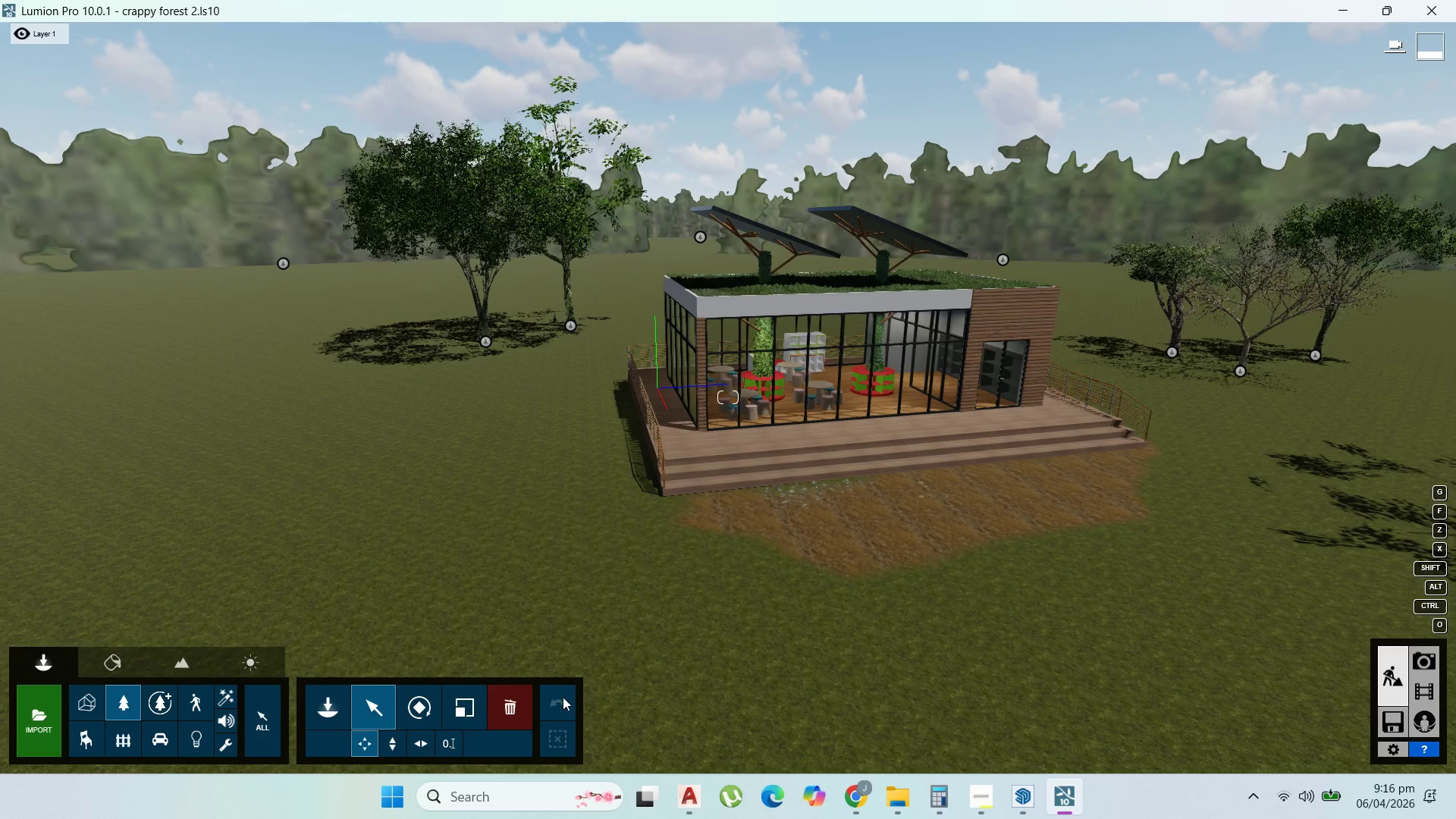 
left_click([341, 708])
 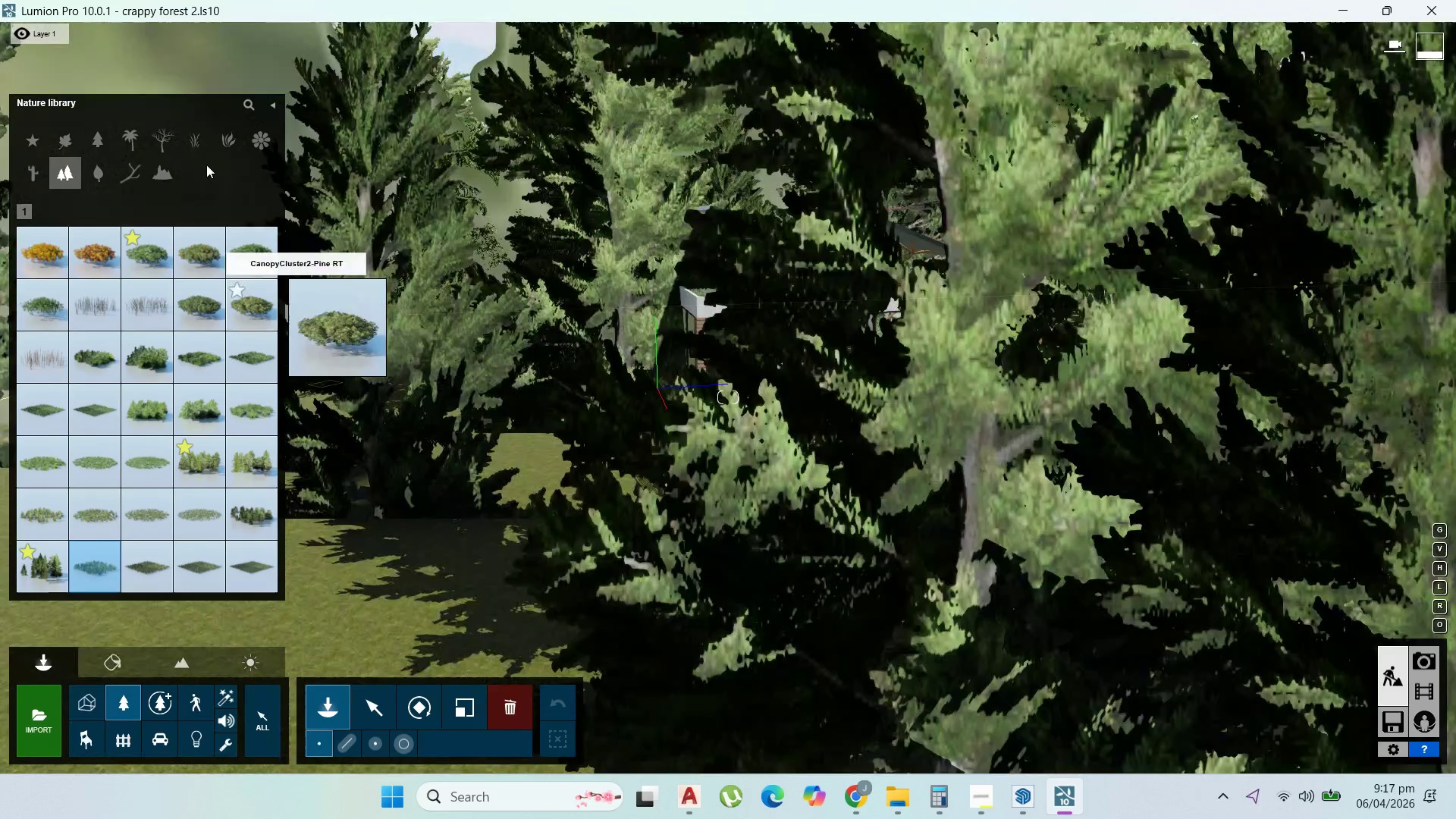 
left_click([239, 135])
 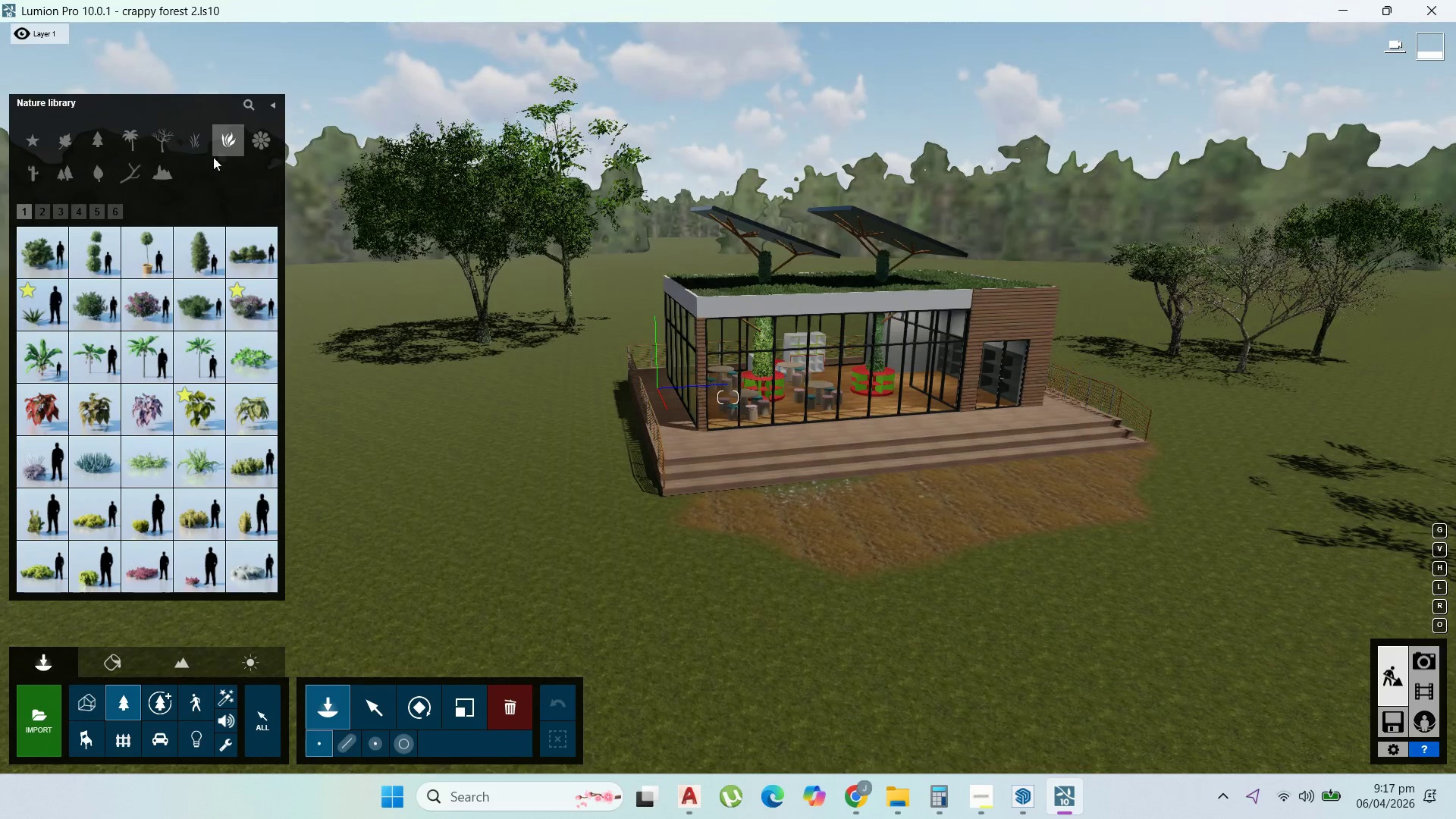 
left_click([208, 136])
 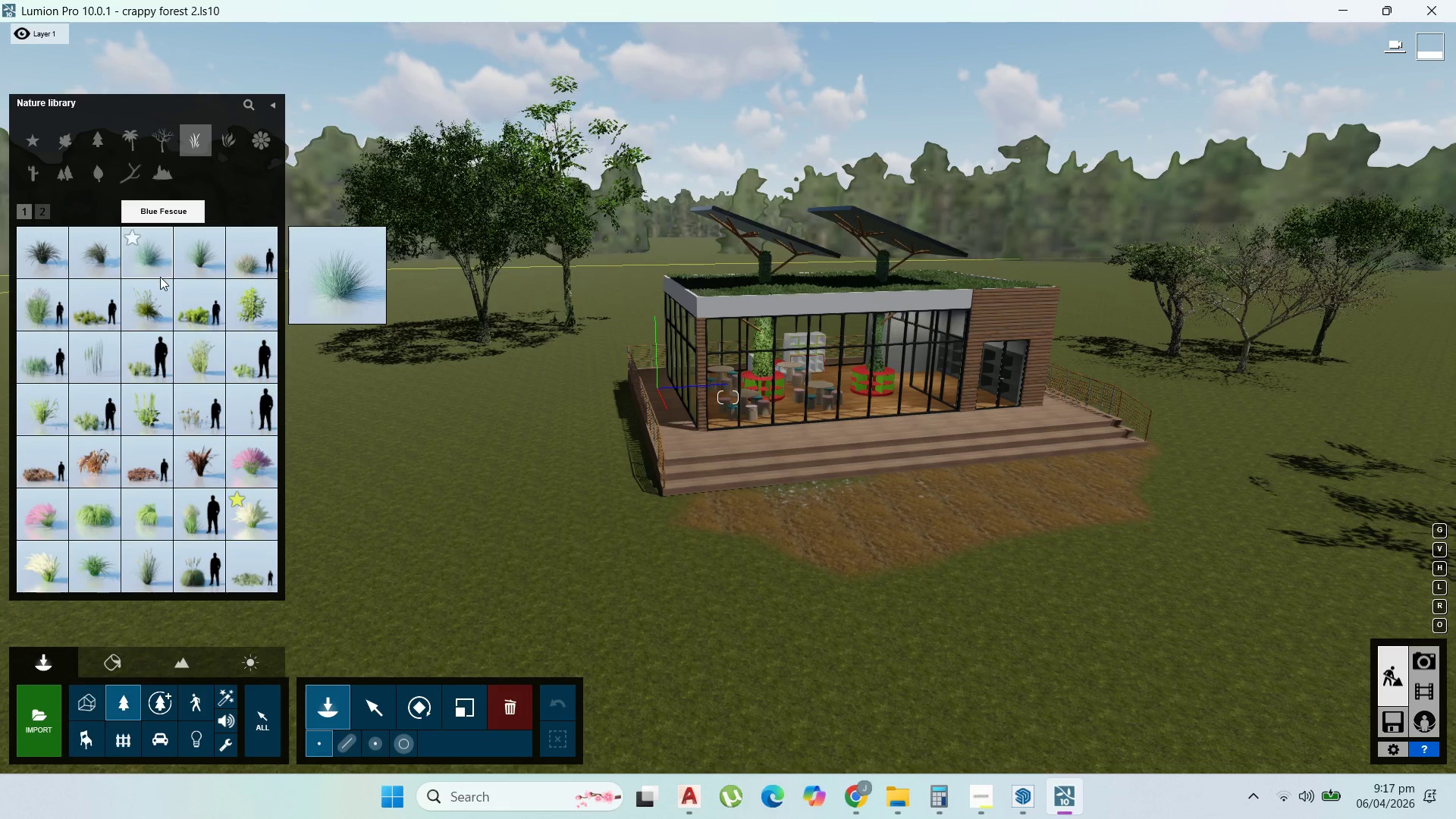 
wait(5.06)
 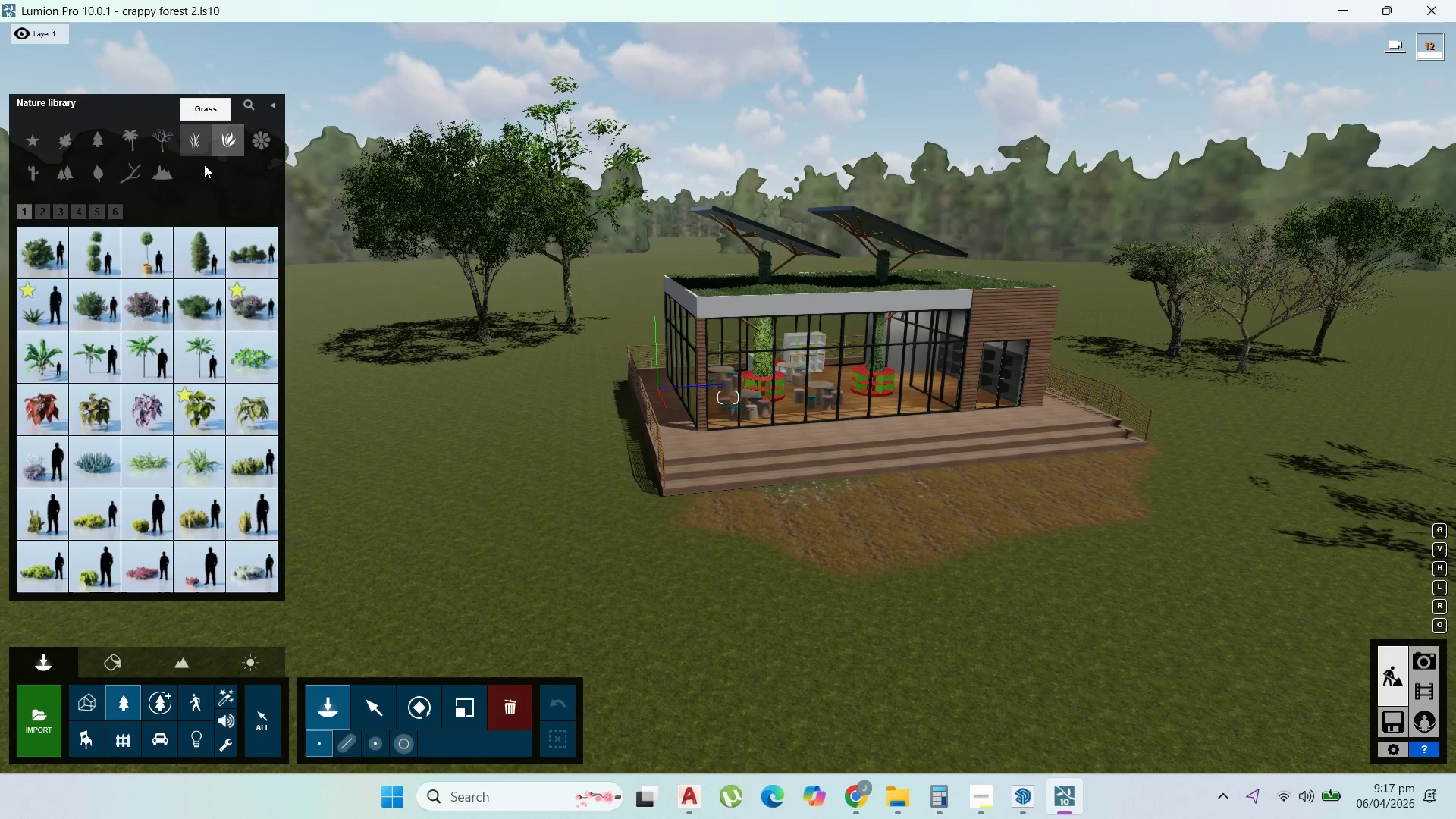 
left_click([171, 263])
 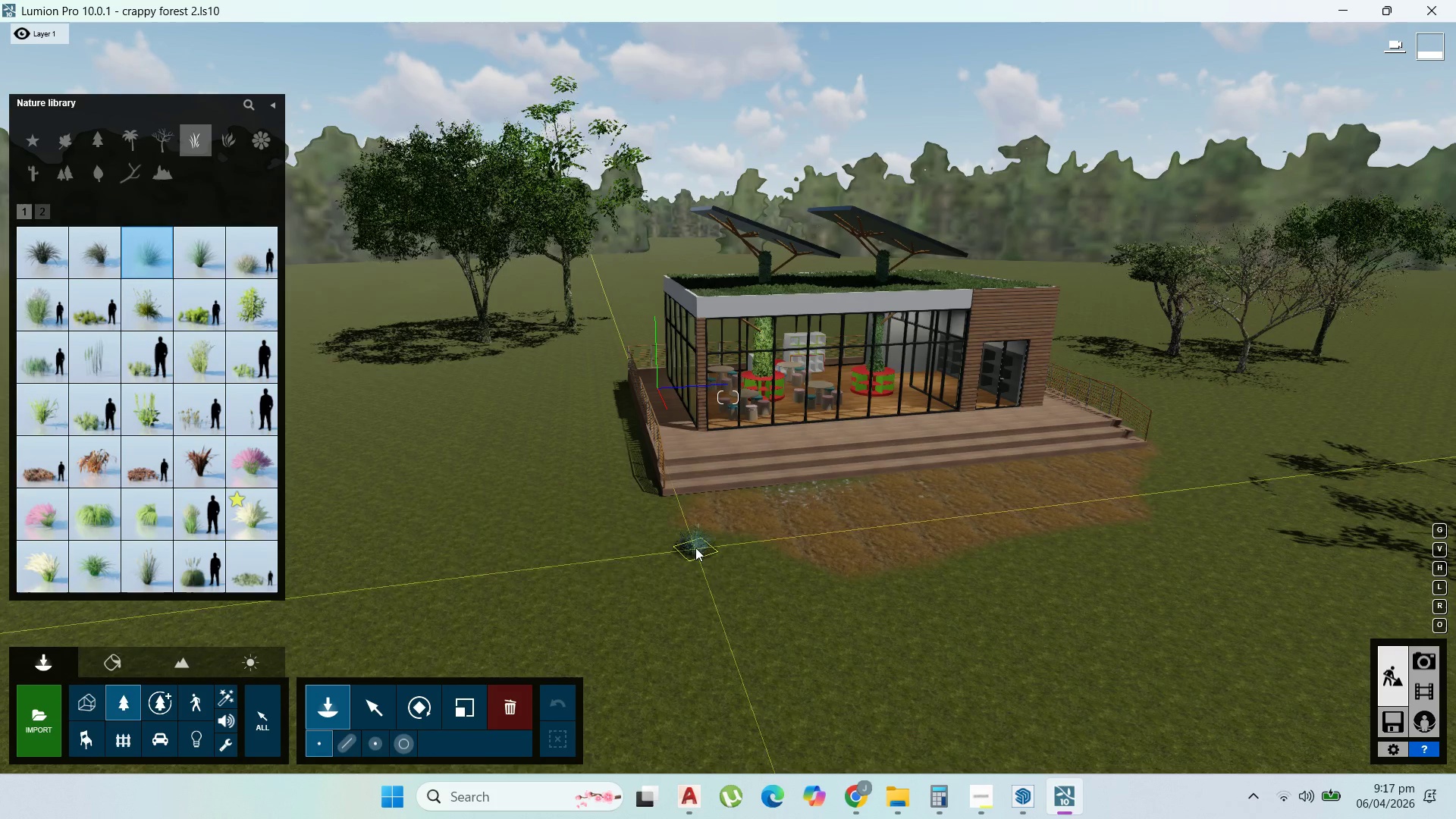 
left_click([704, 524])
 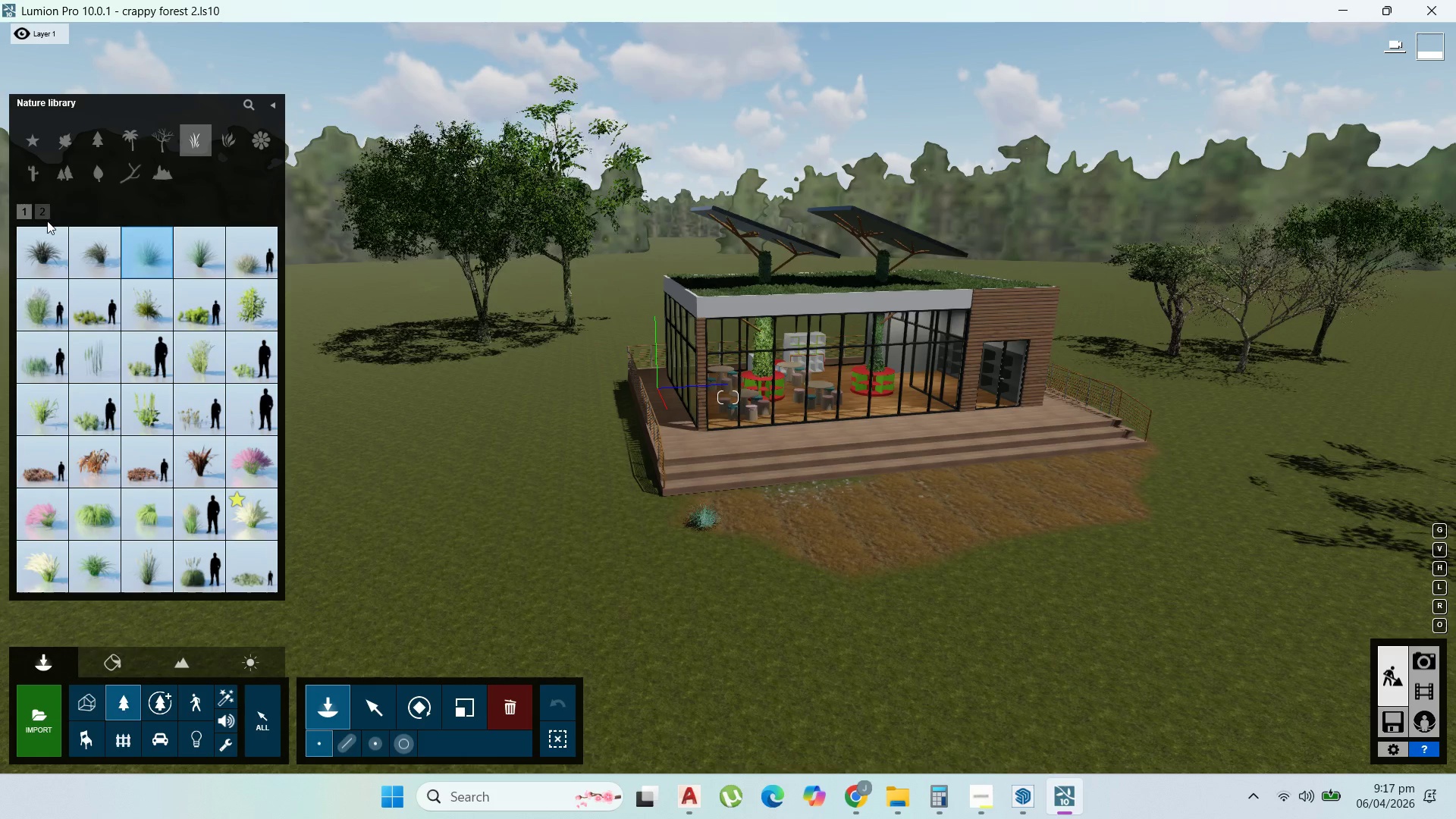 
wait(6.14)
 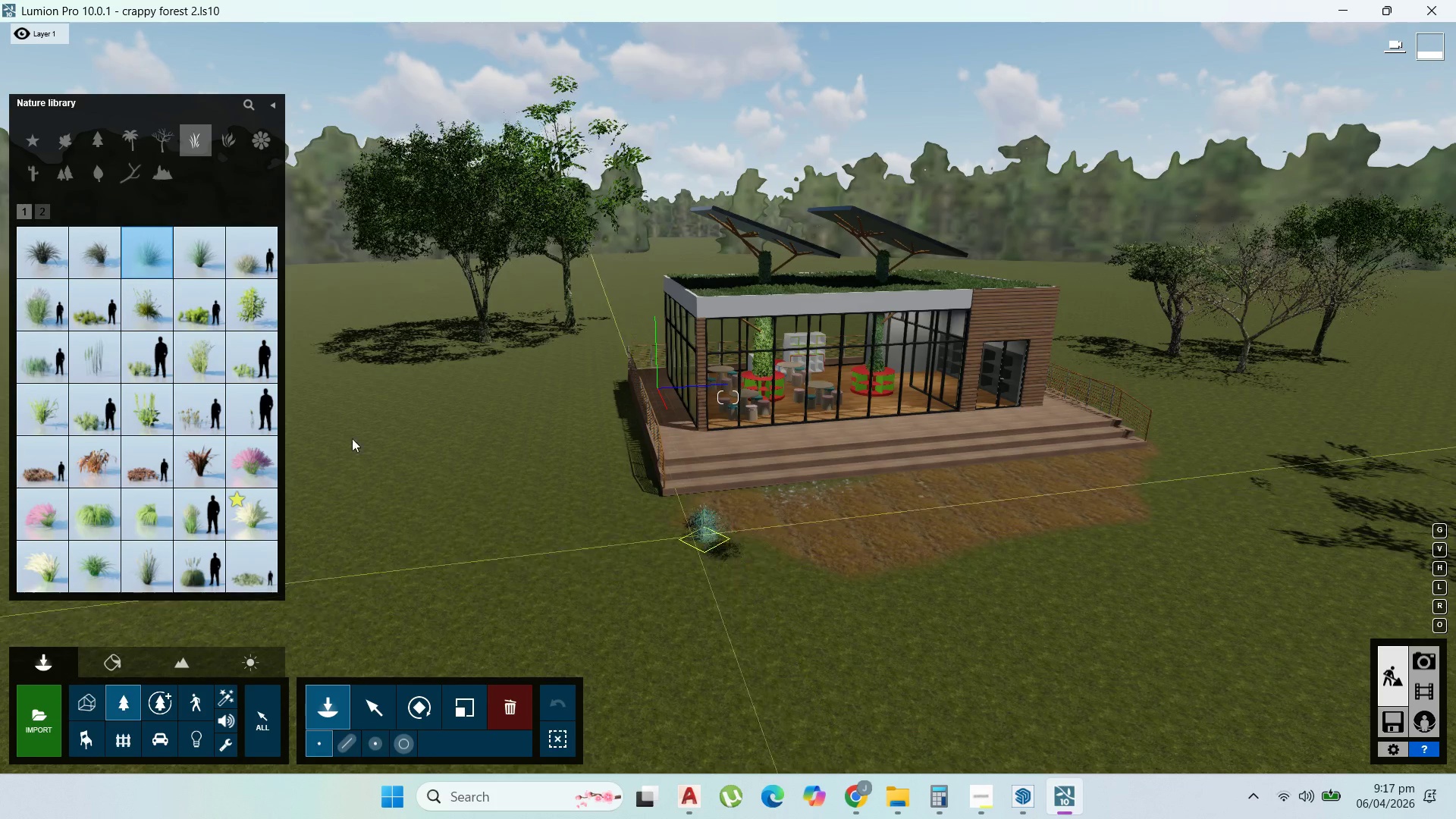 
left_click([49, 213])
 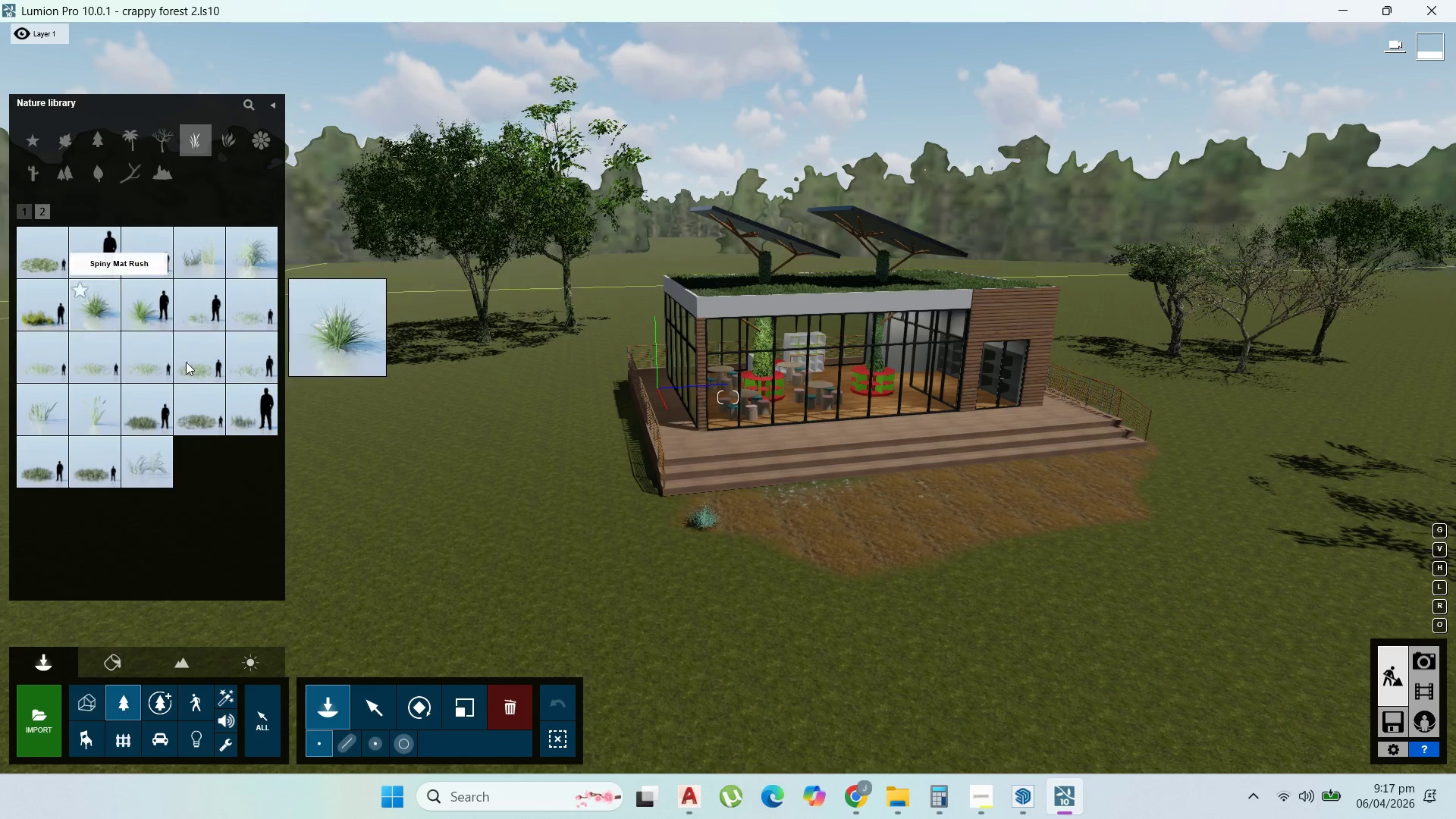 
left_click([197, 364])
 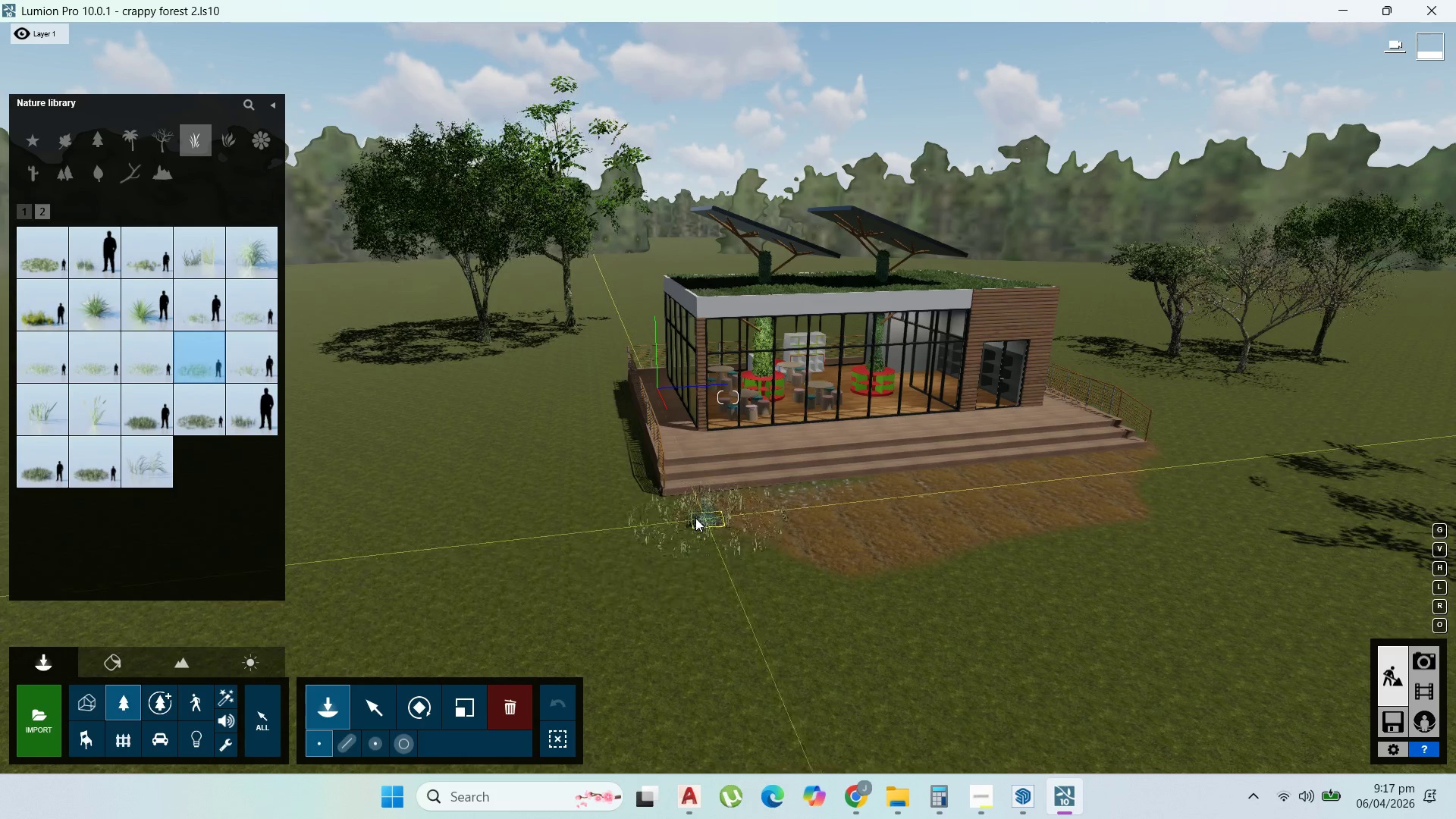 
left_click([682, 515])
 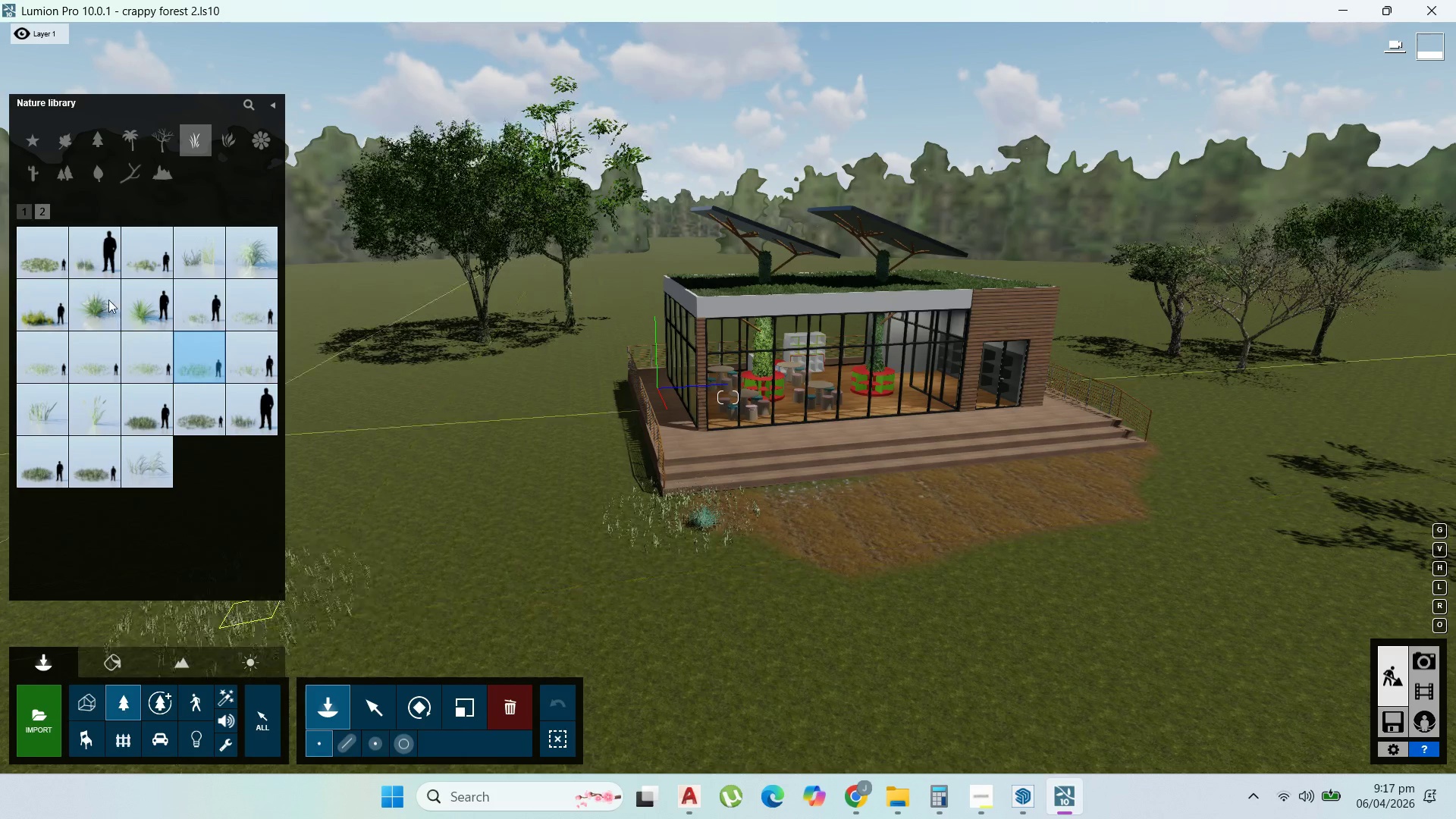 
left_click([133, 309])
 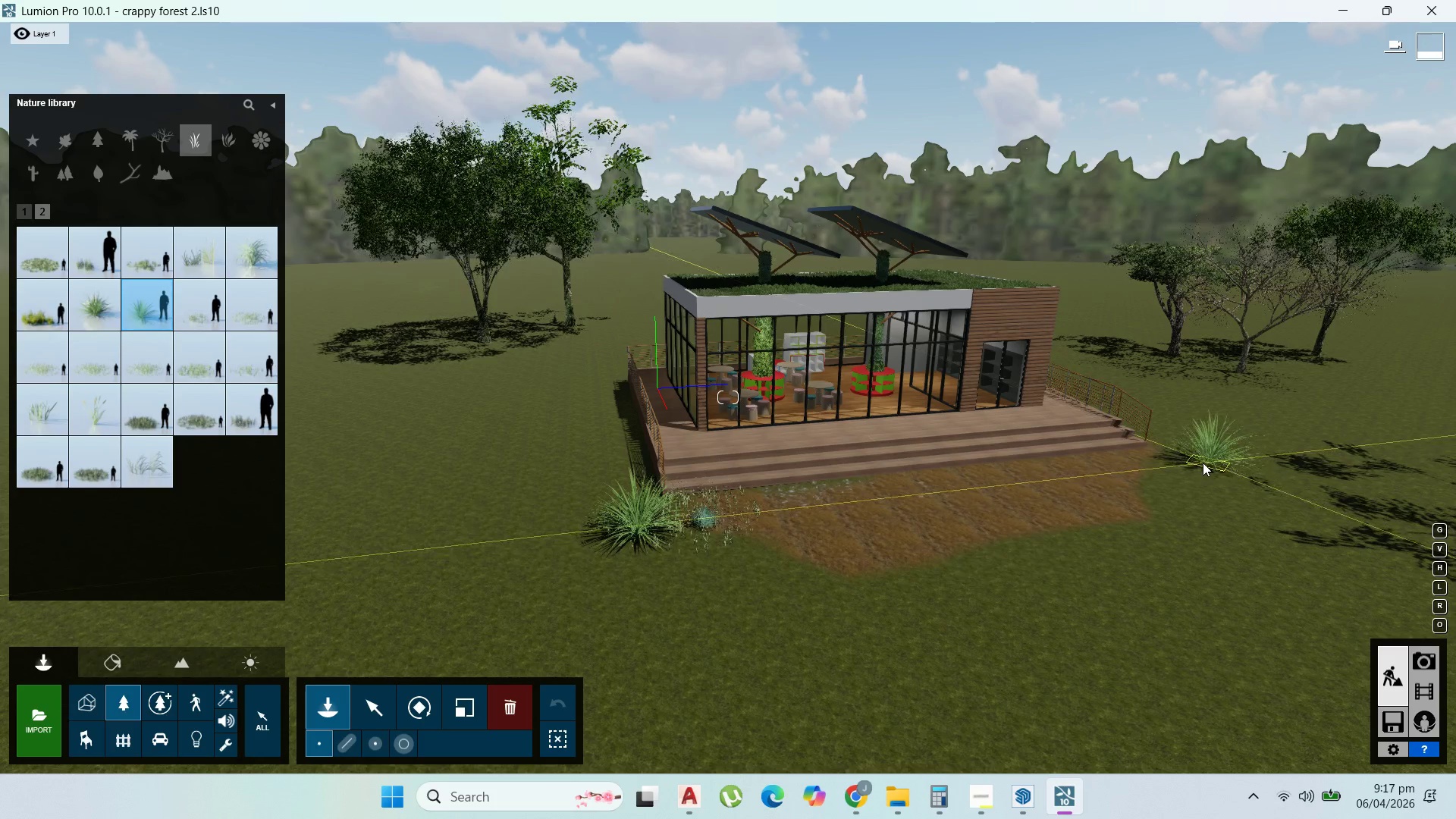 
wait(6.0)
 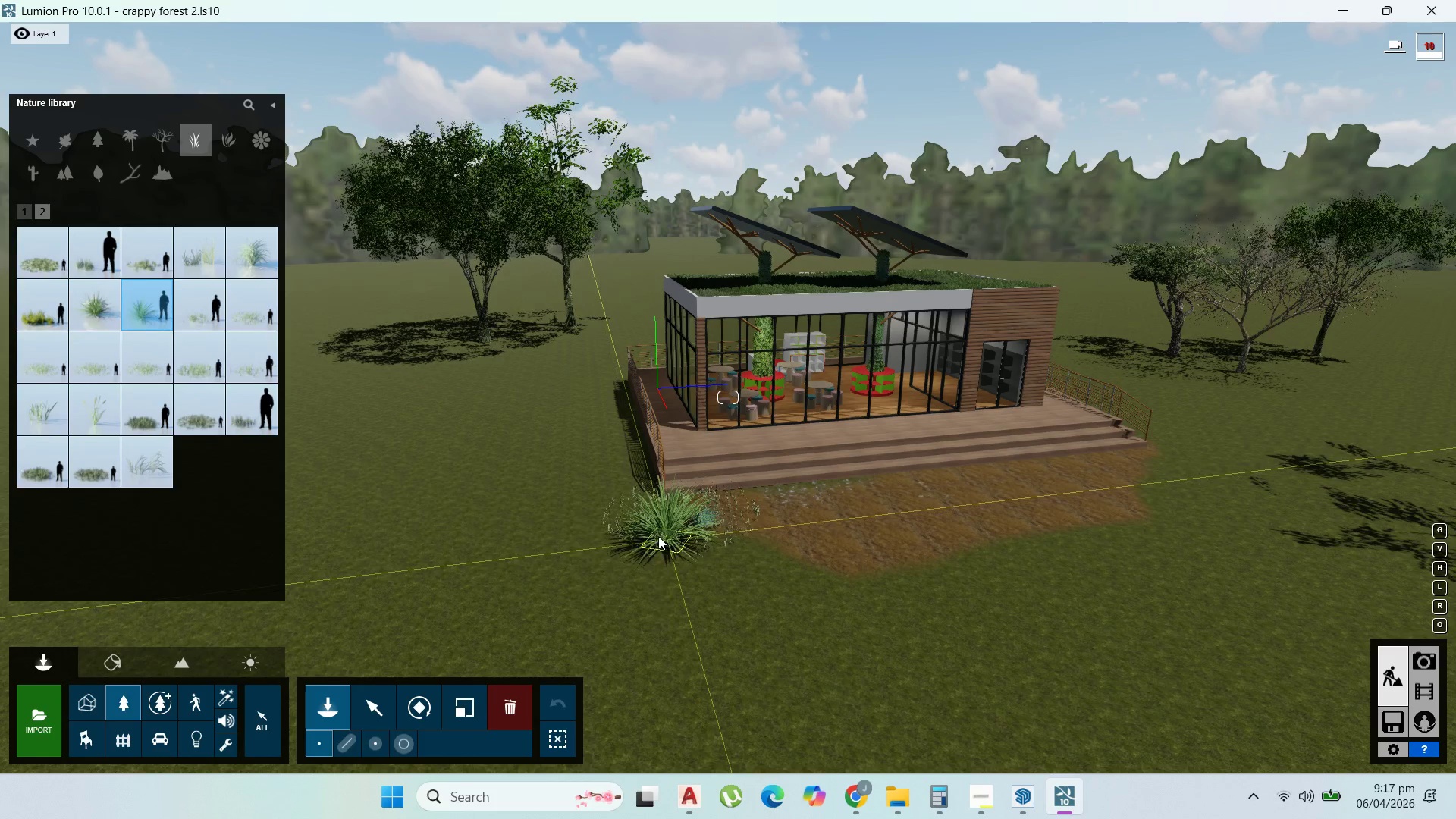 
left_click([129, 471])
 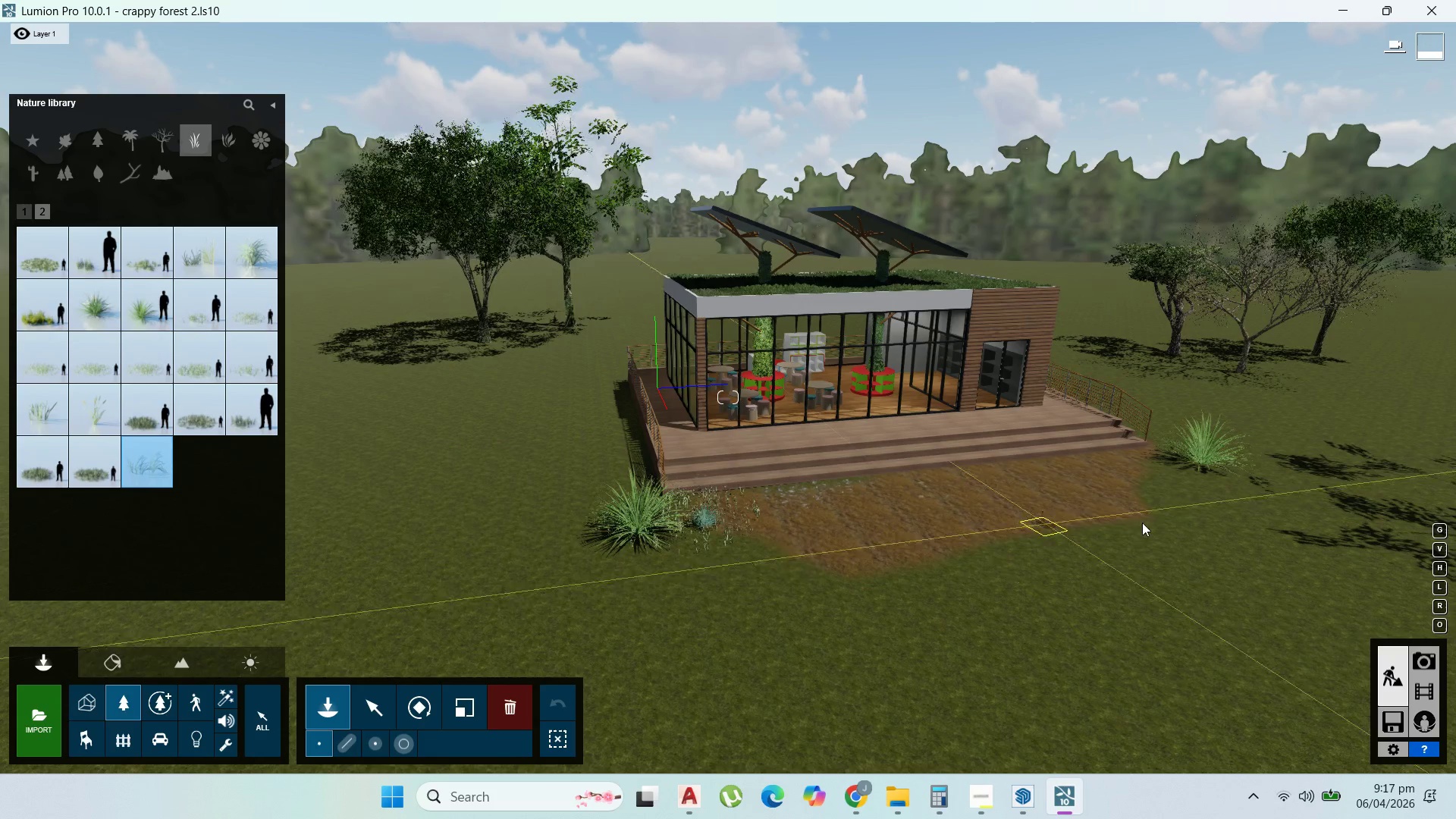 
left_click([1139, 517])
 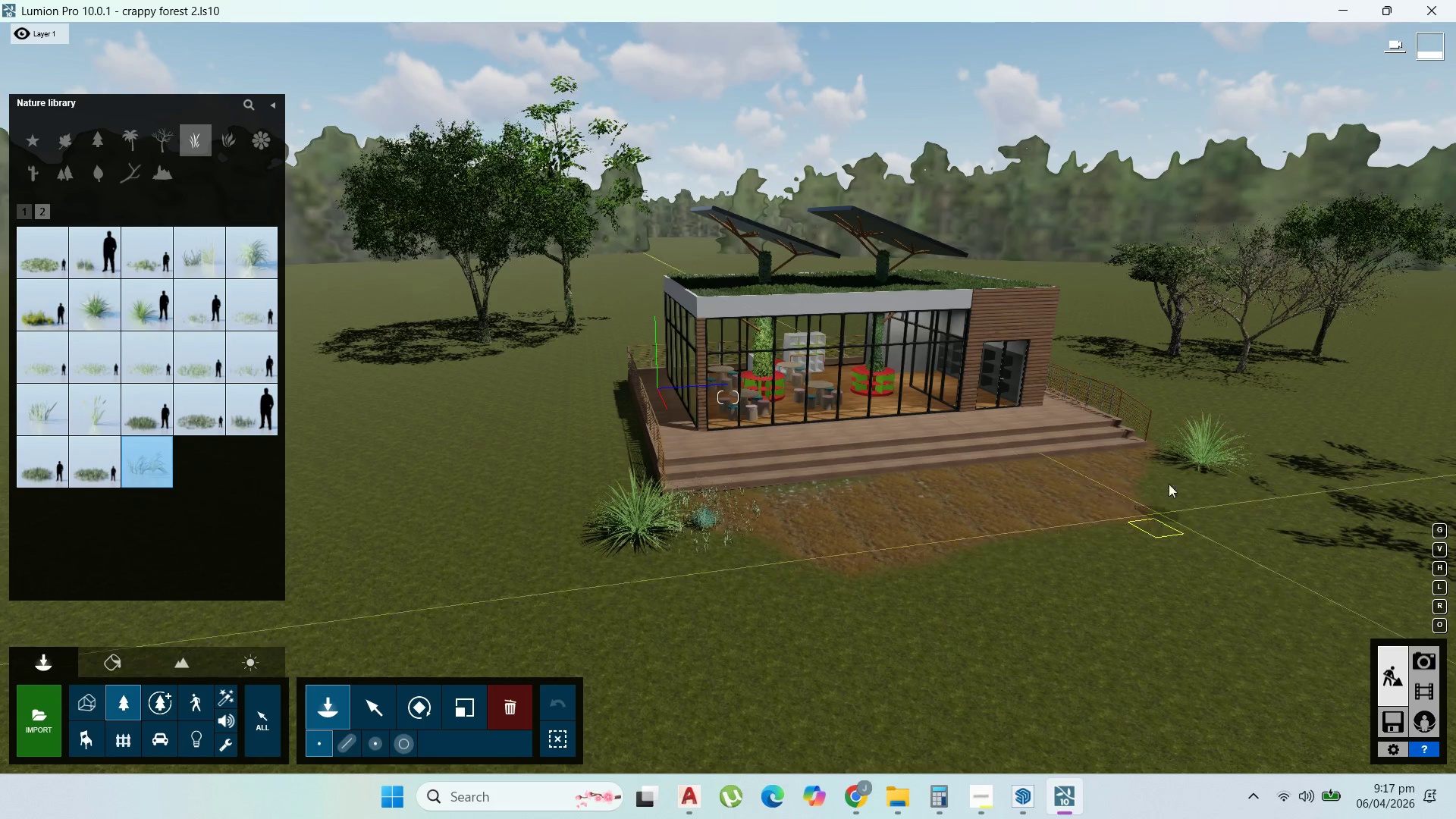 
left_click([1170, 481])
 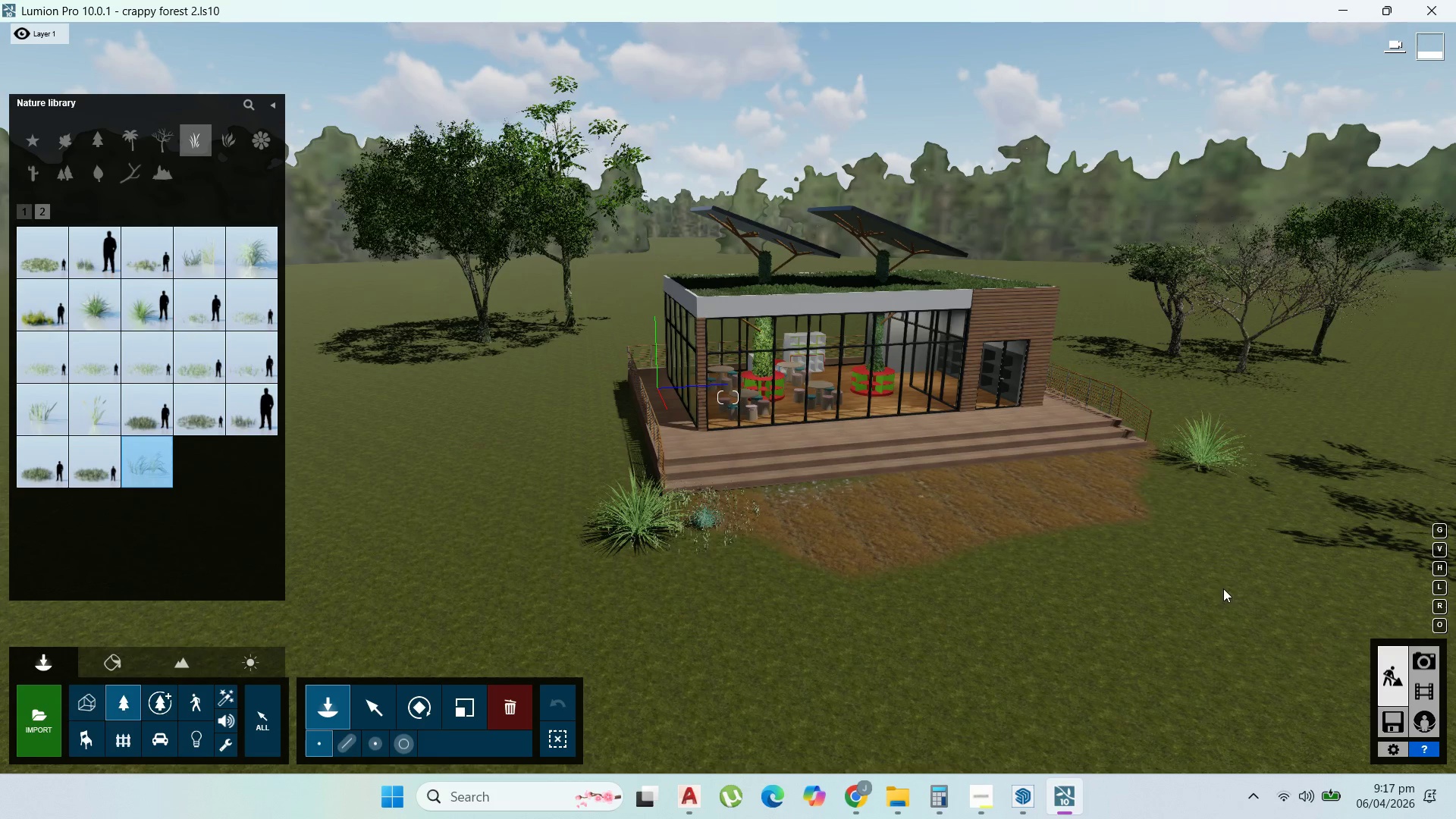 
scroll: coordinate [1235, 618], scroll_direction: up, amount: 4.0
 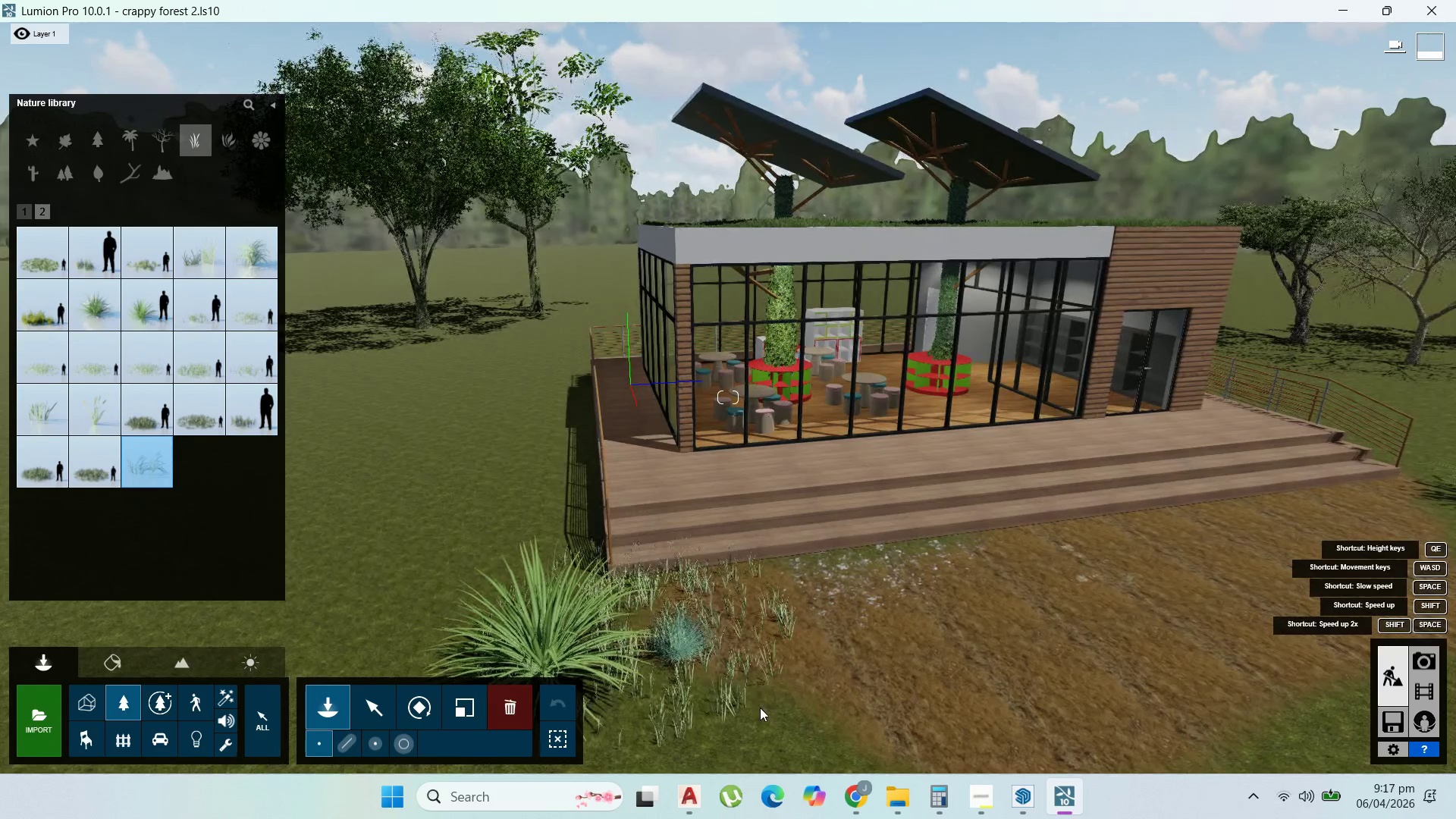 
left_click([764, 714])
 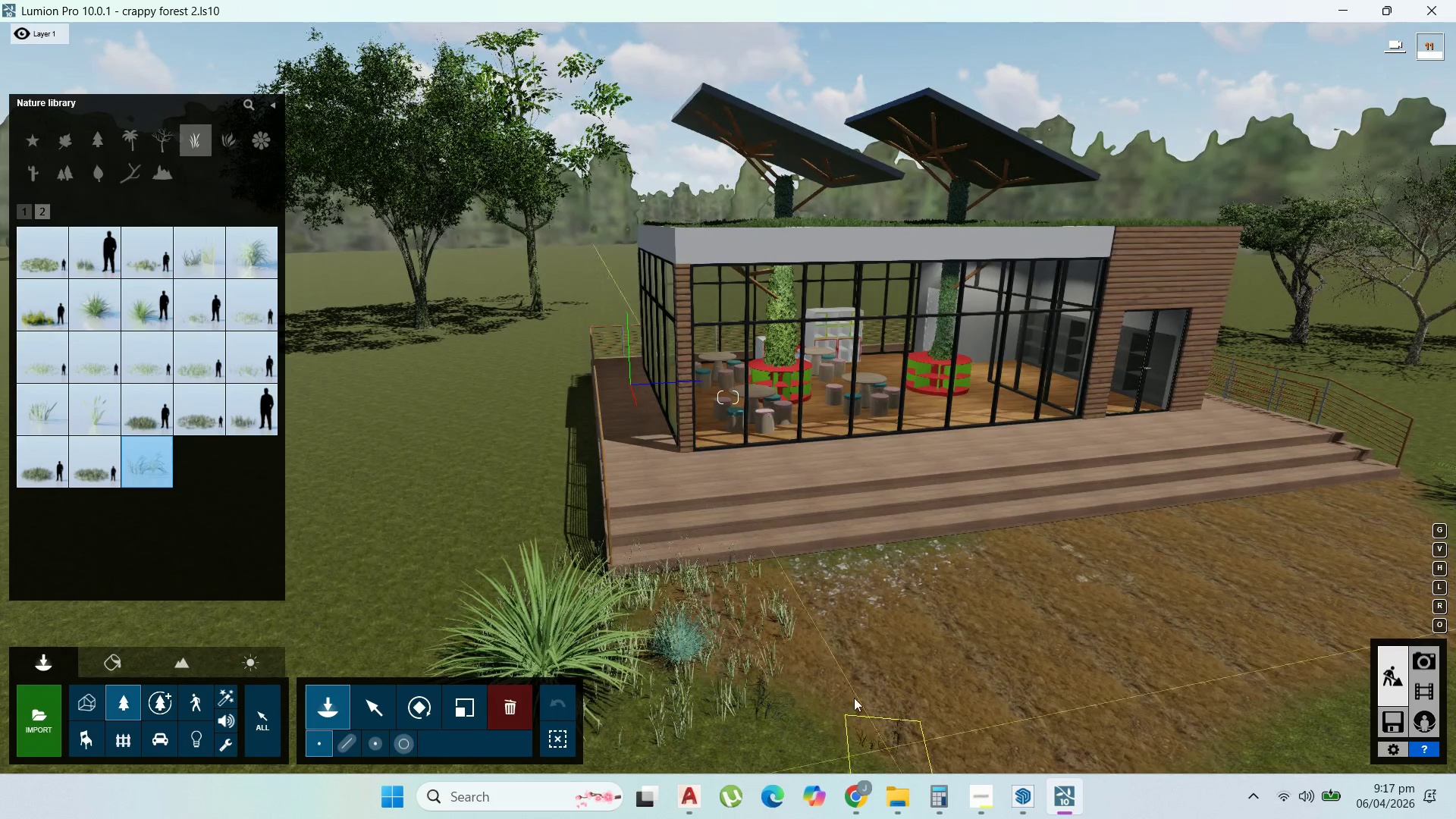 
left_click([715, 653])
 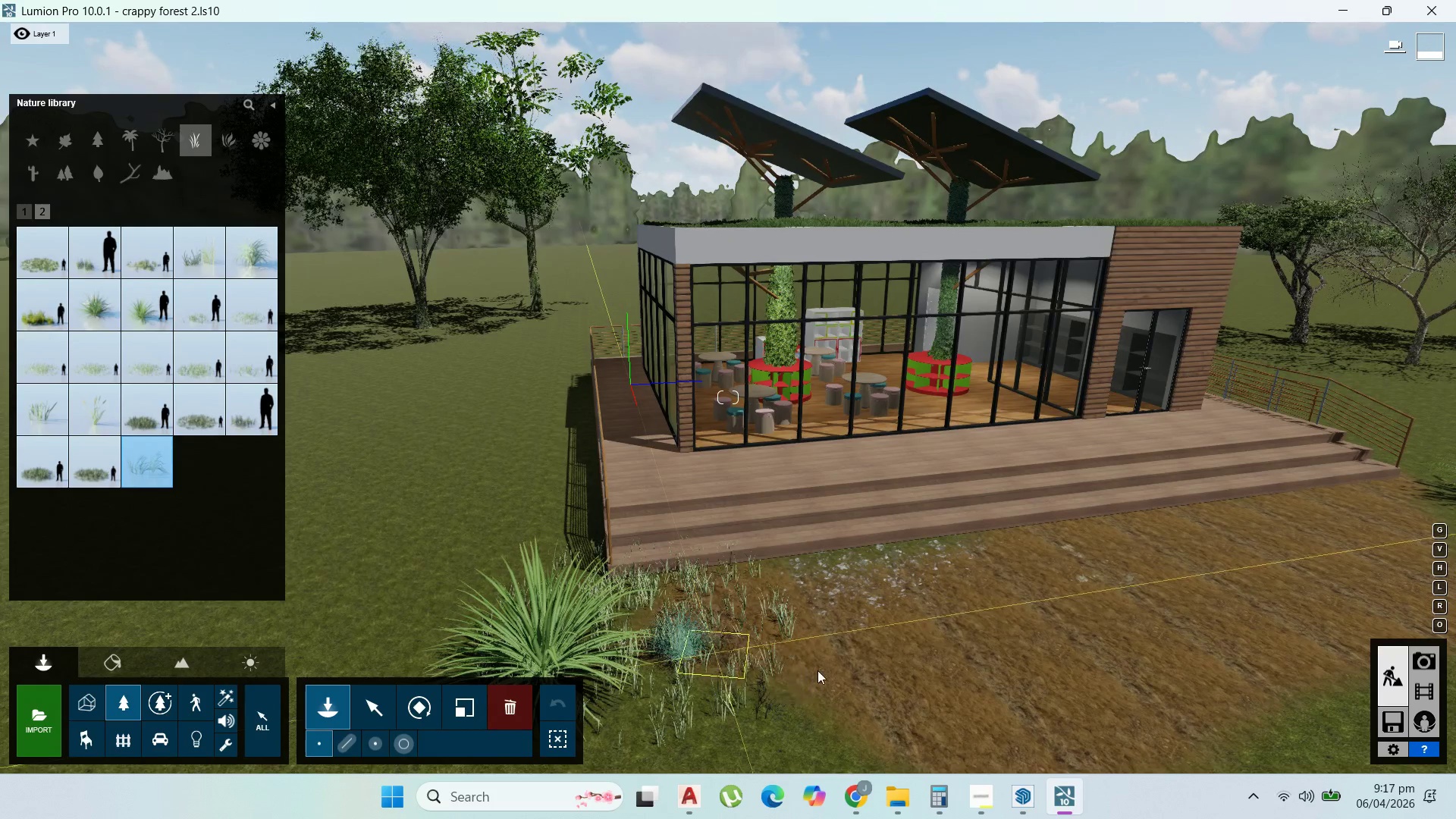 
left_click_drag(start_coordinate=[821, 670], to_coordinate=[824, 673])
 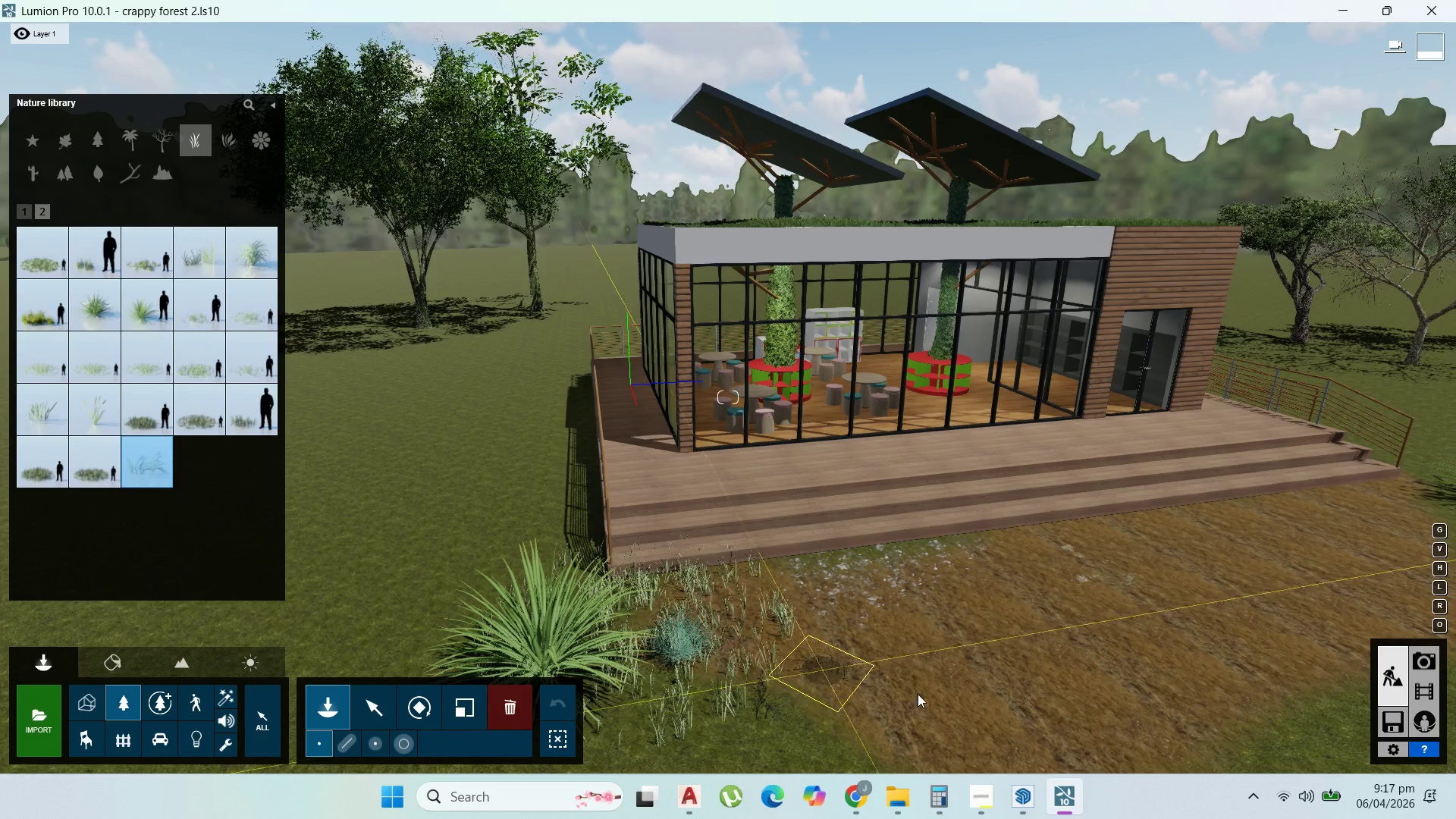 
left_click([918, 694])
 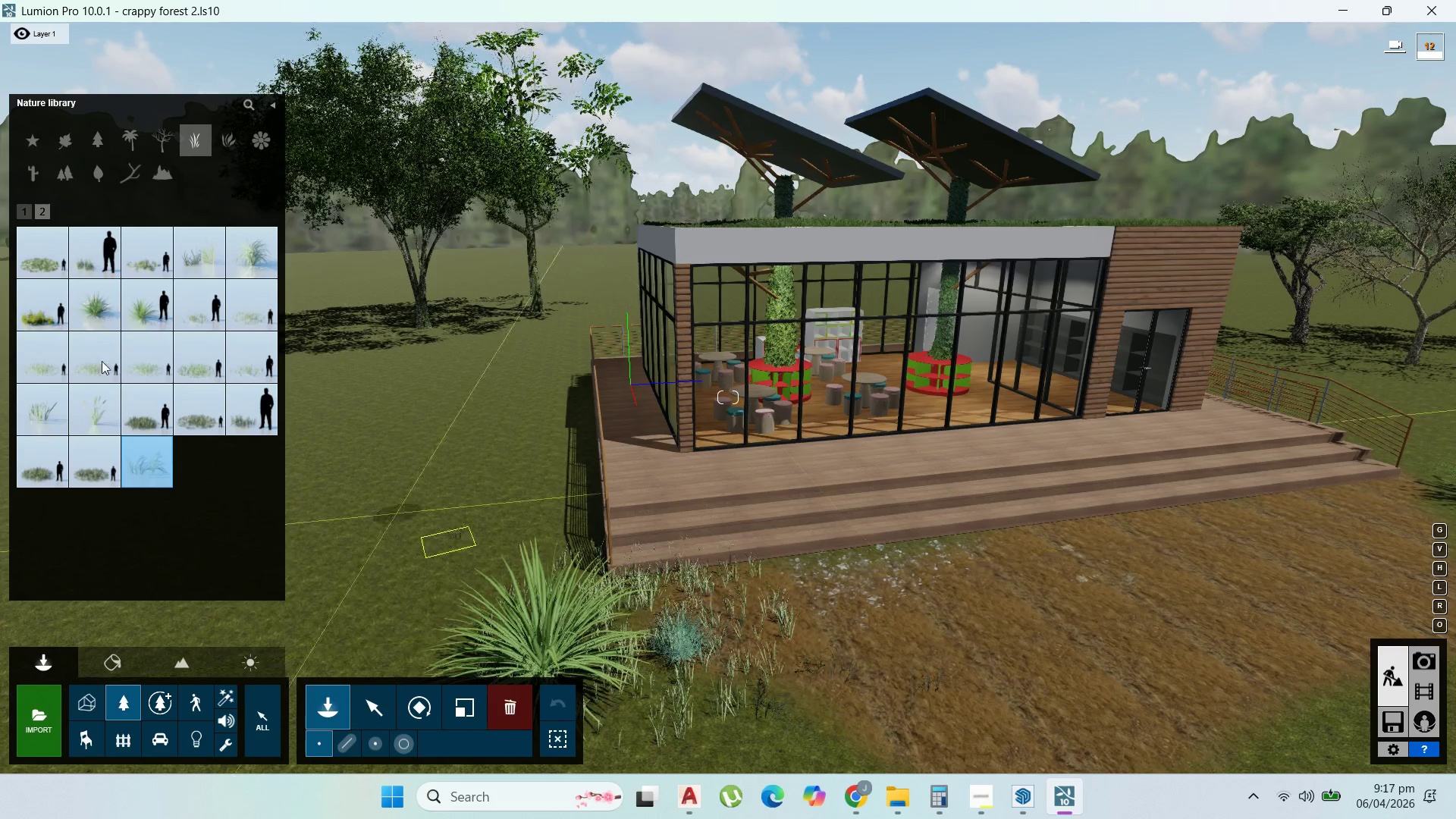 
left_click([49, 257])
 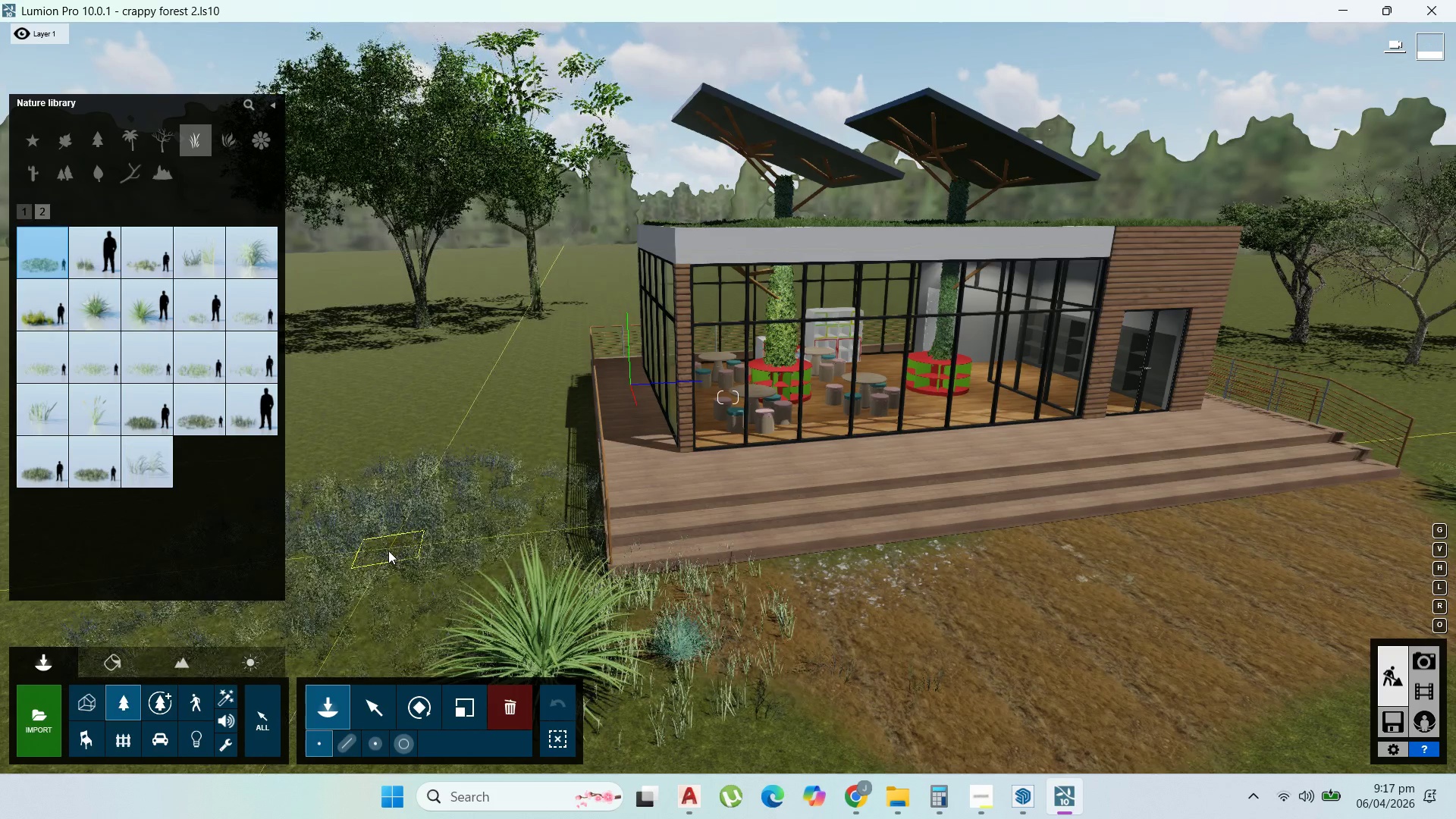 
left_click([388, 551])
 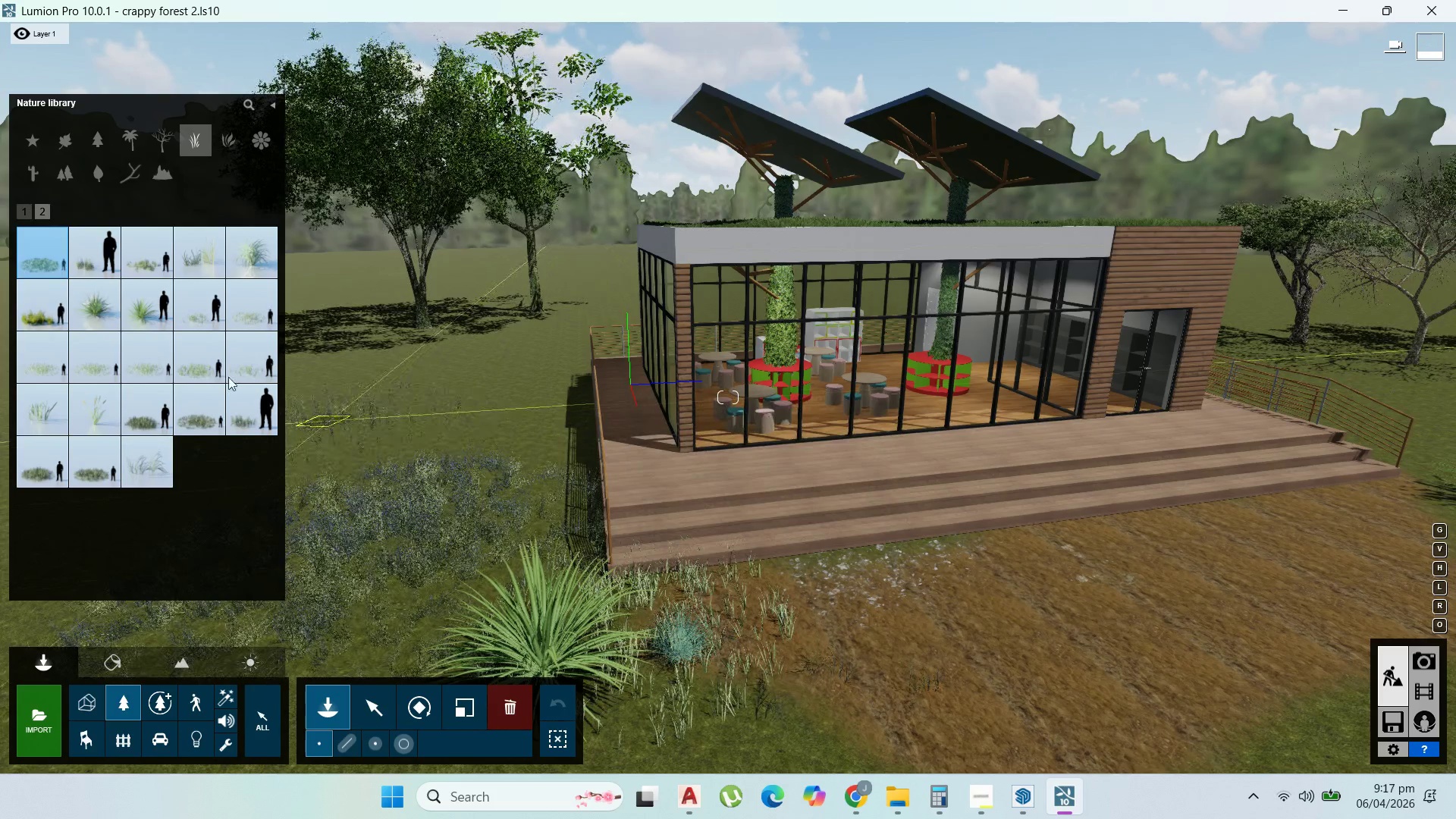 
left_click([39, 461])
 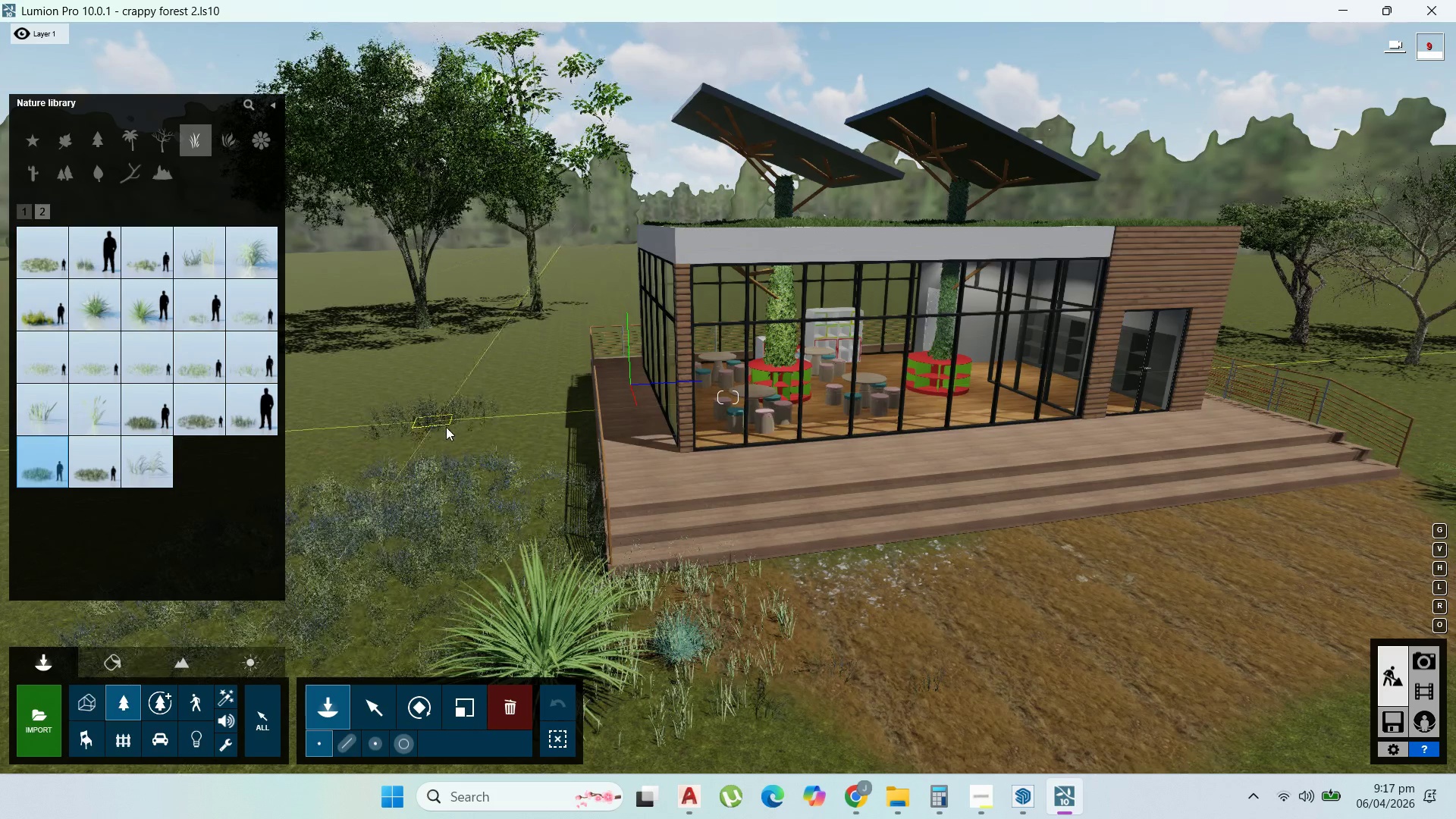 
left_click([450, 431])
 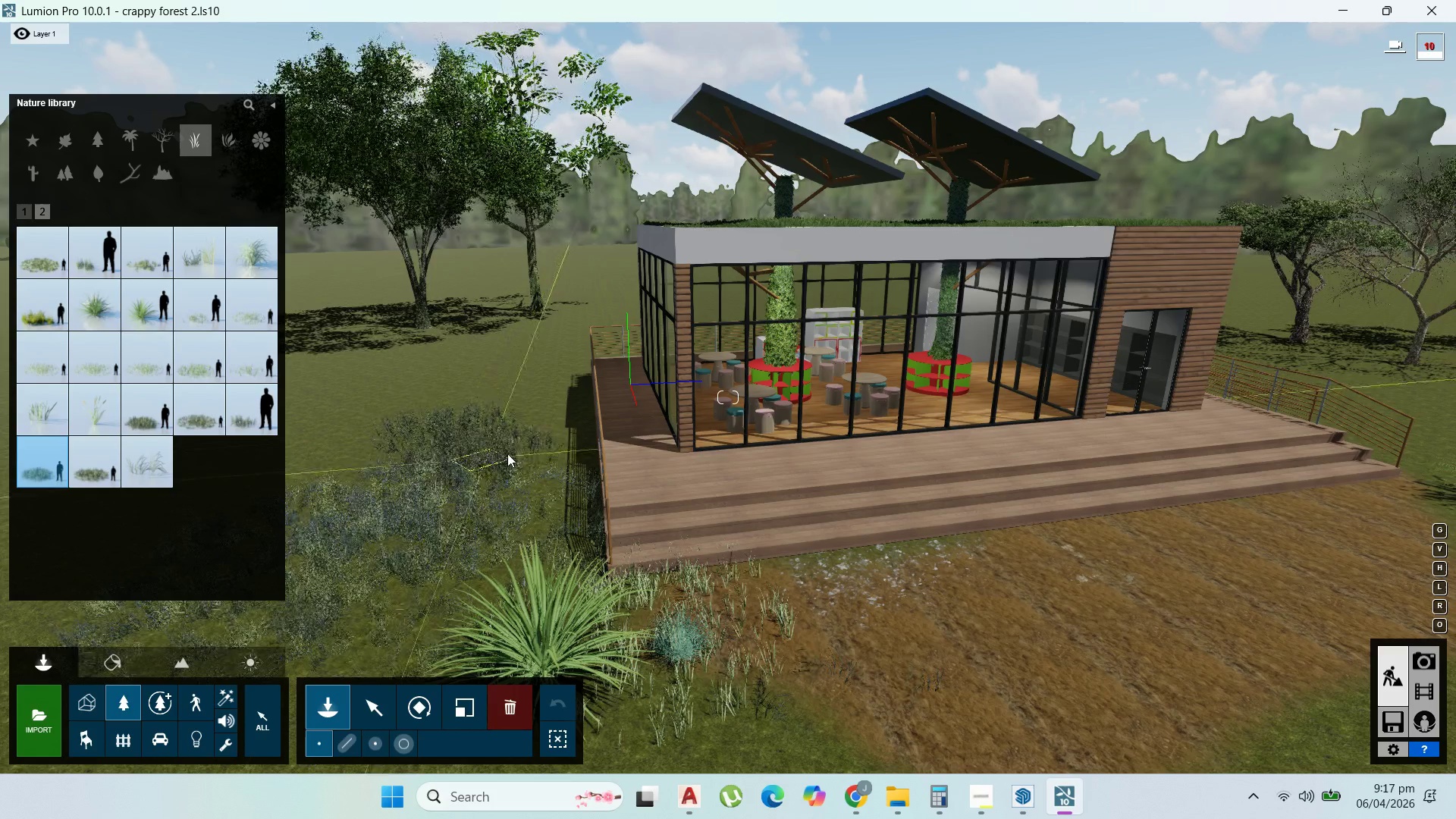 
left_click([513, 453])
 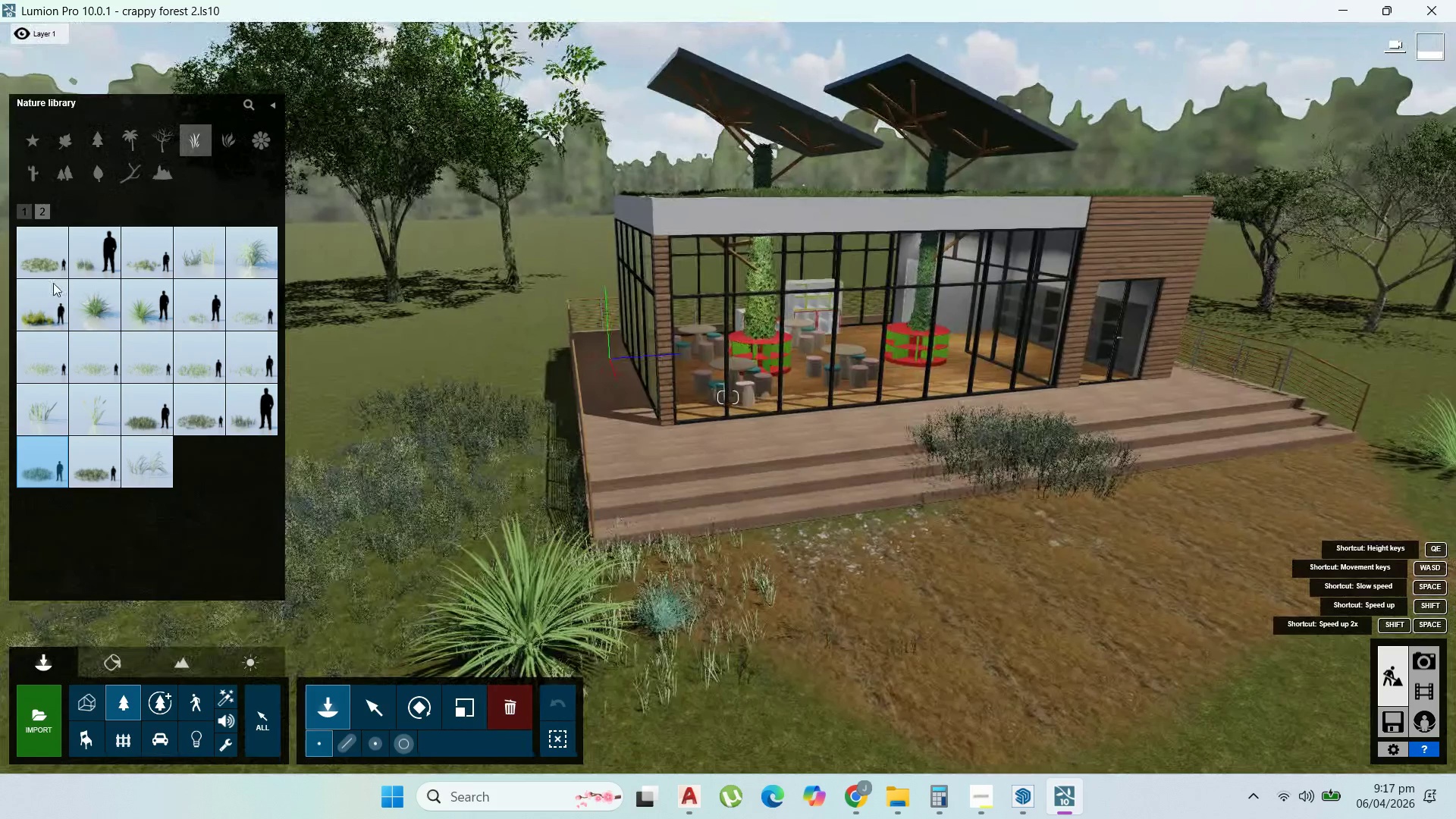 
wait(5.3)
 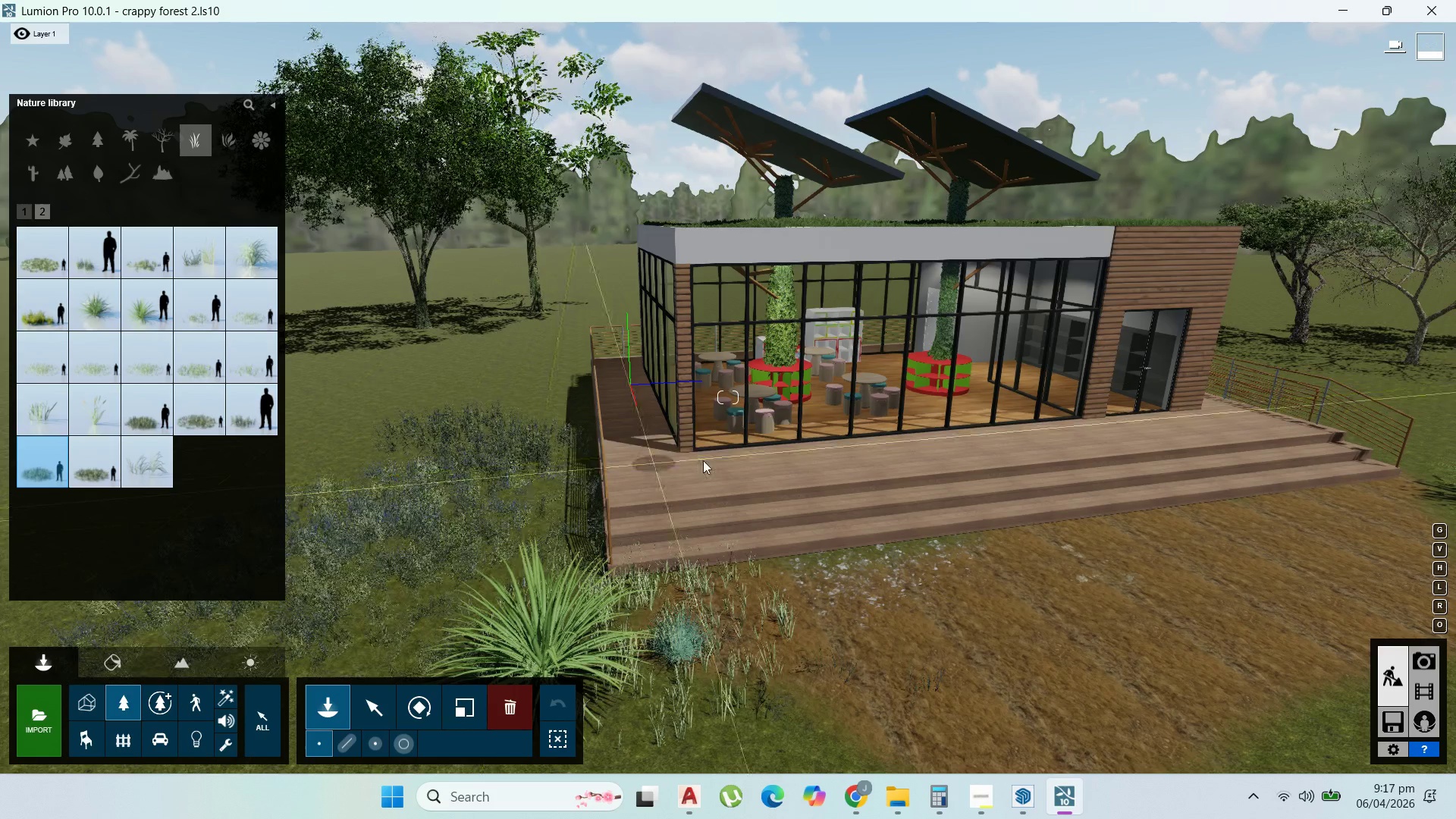 
left_click([42, 317])
 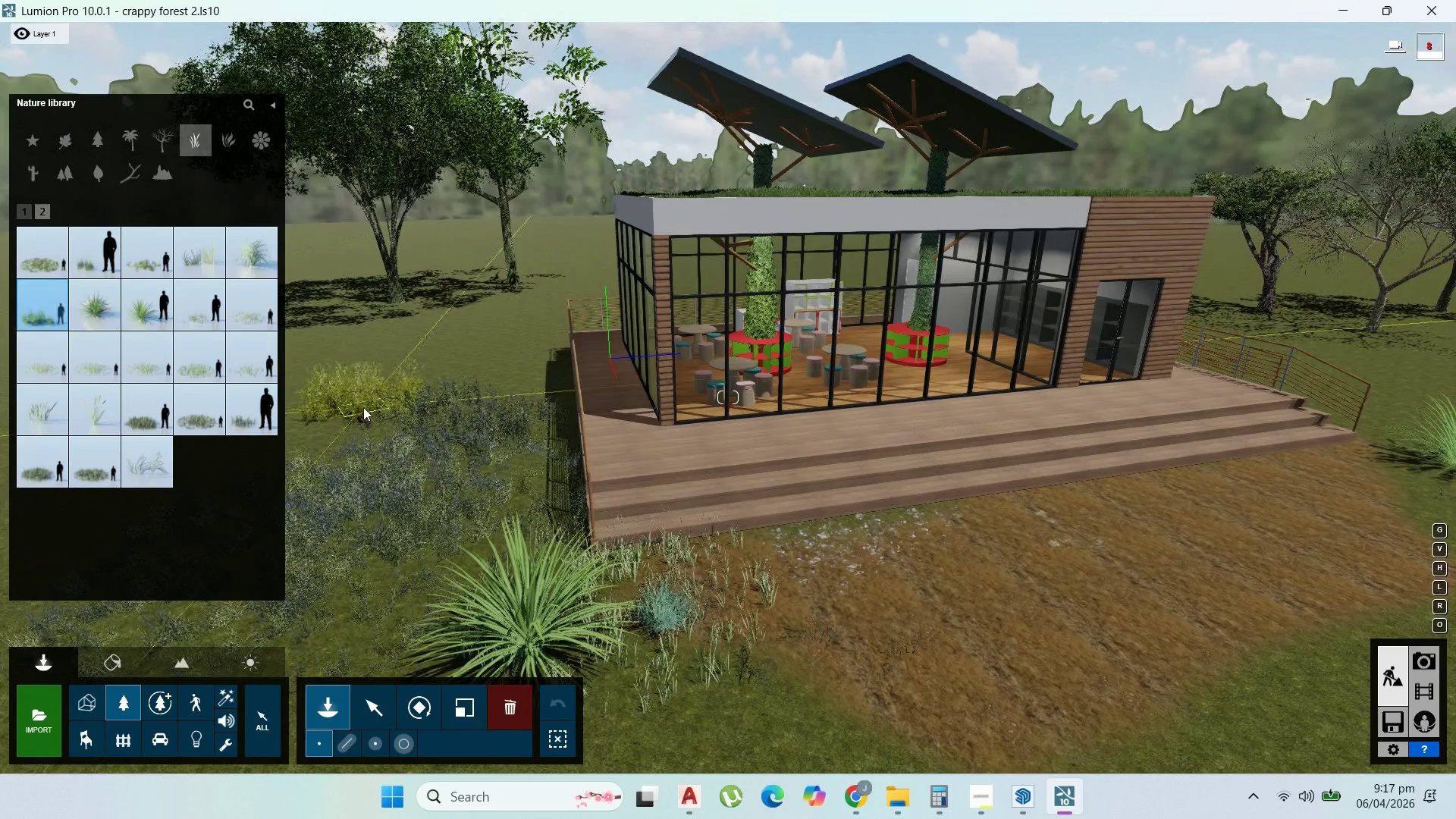 
left_click([364, 407])
 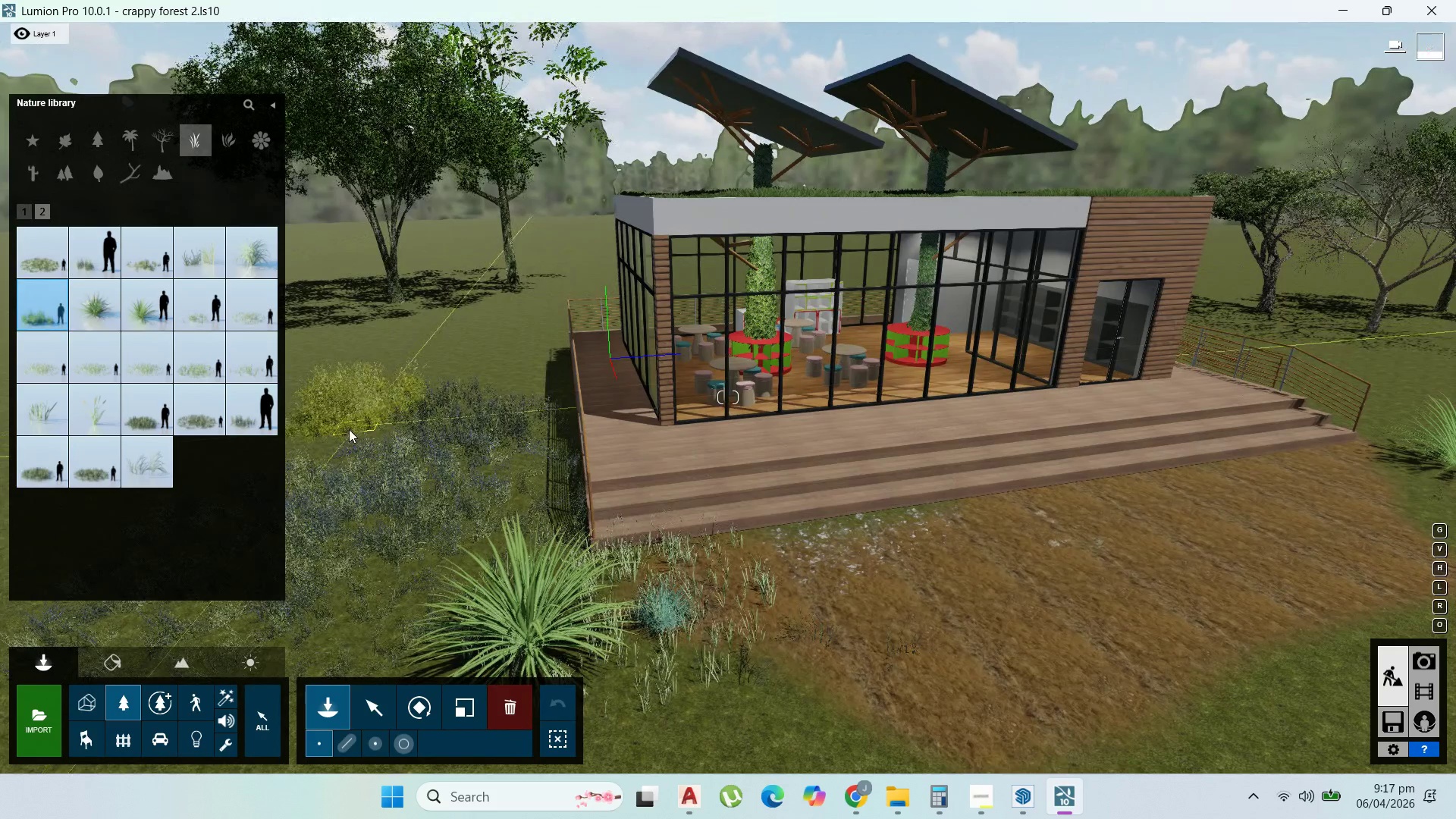 
left_click([344, 430])
 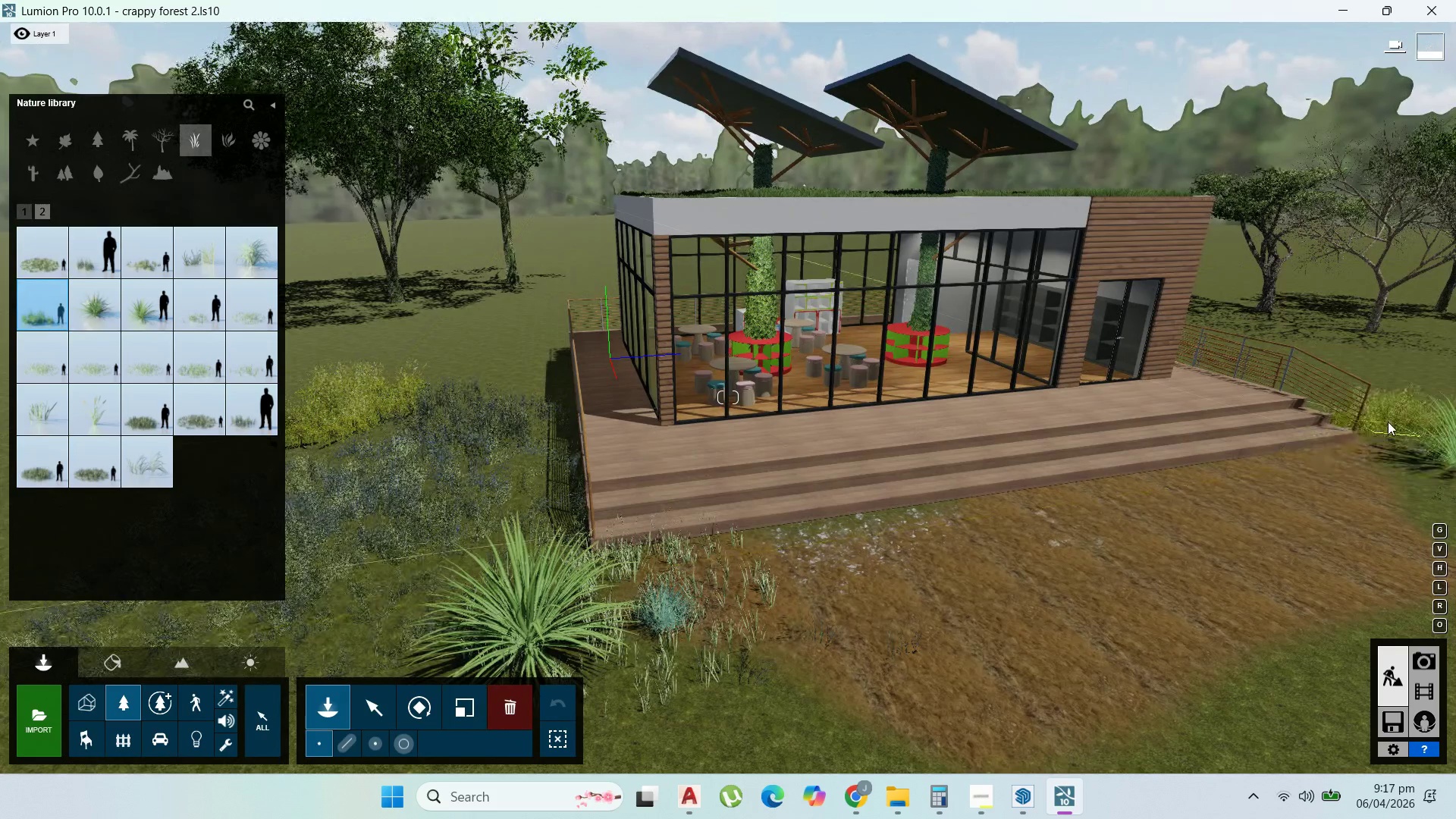 
left_click([1390, 420])
 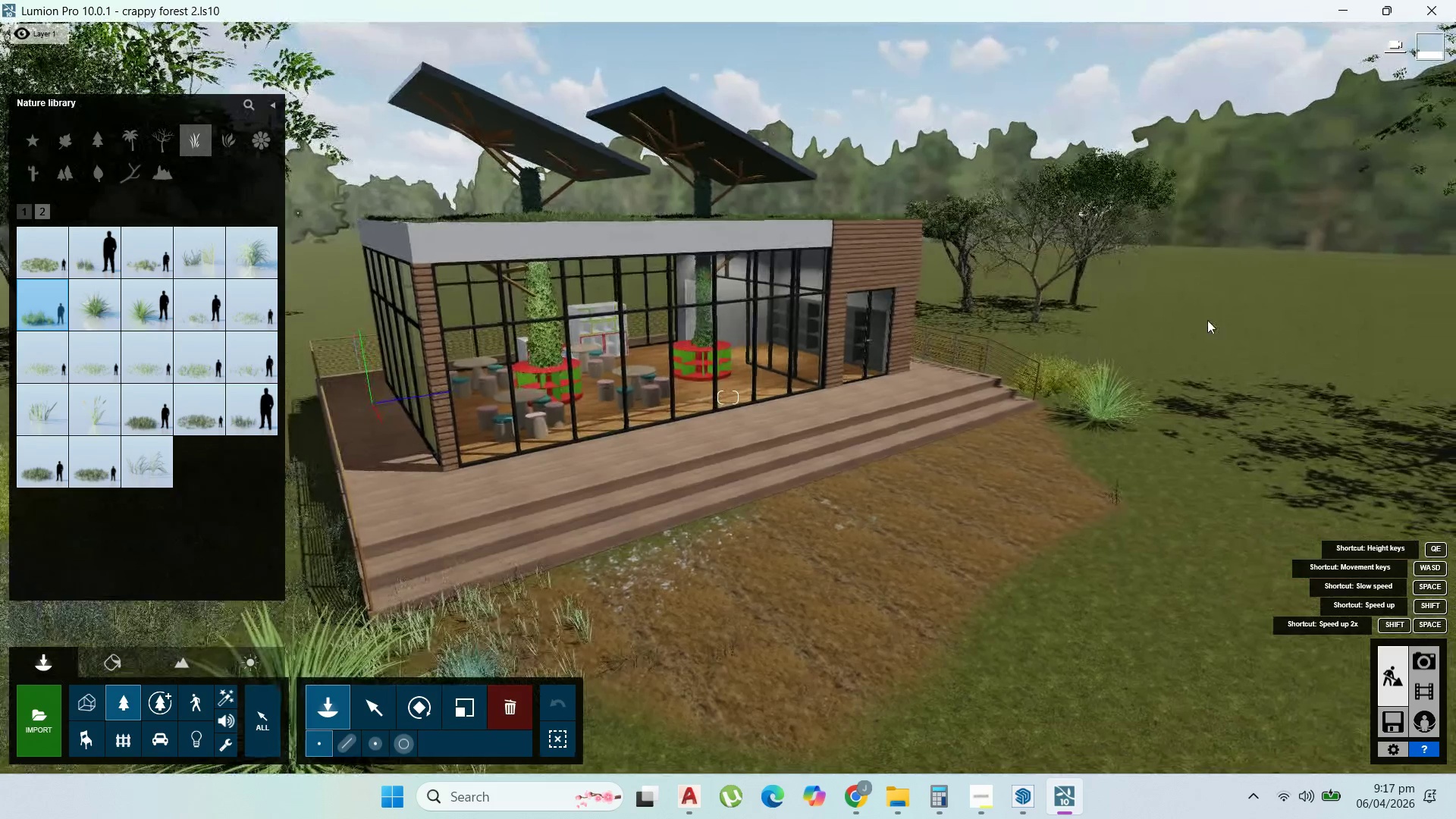 
left_click([1081, 337])
 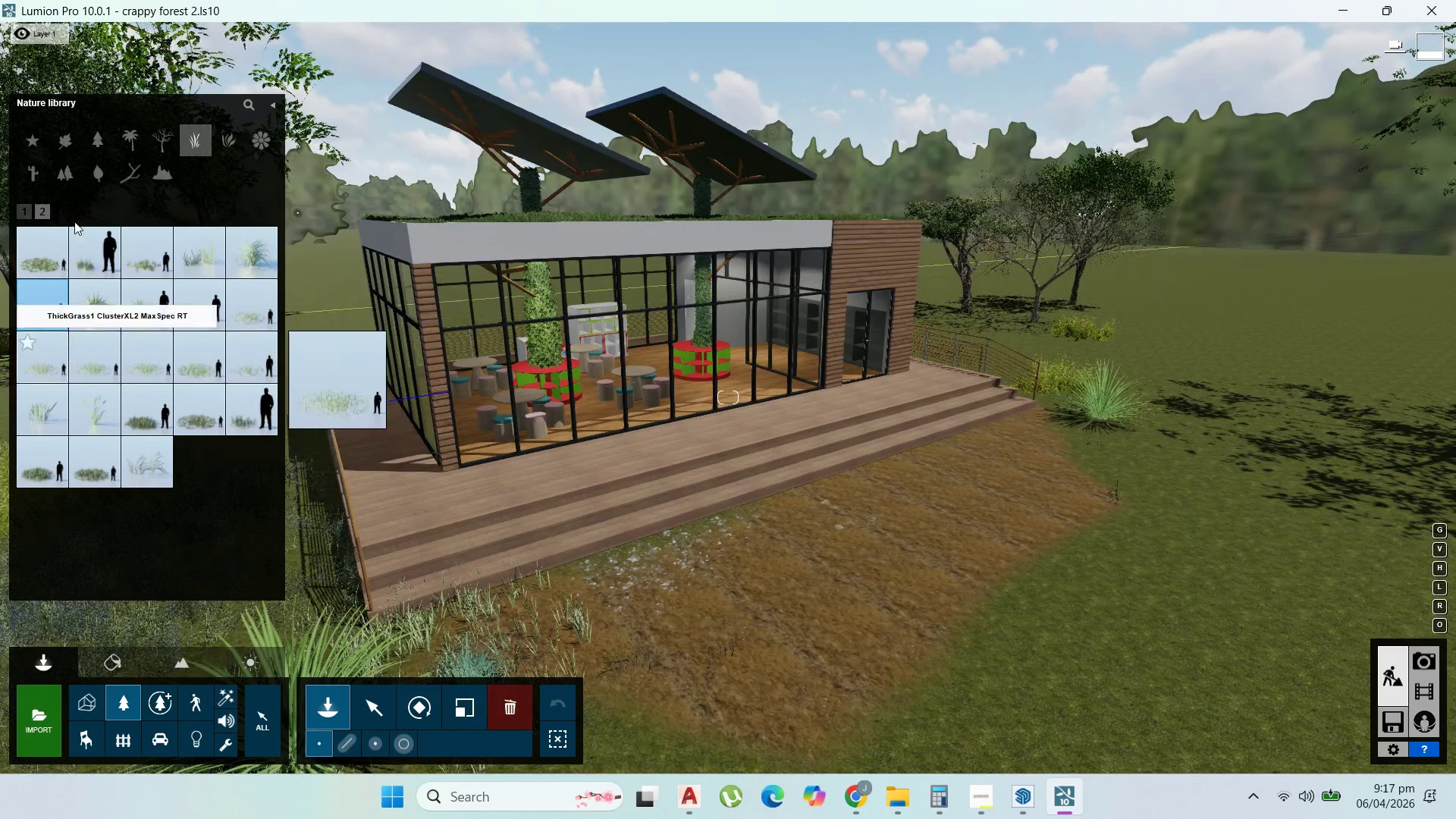 
left_click([29, 254])
 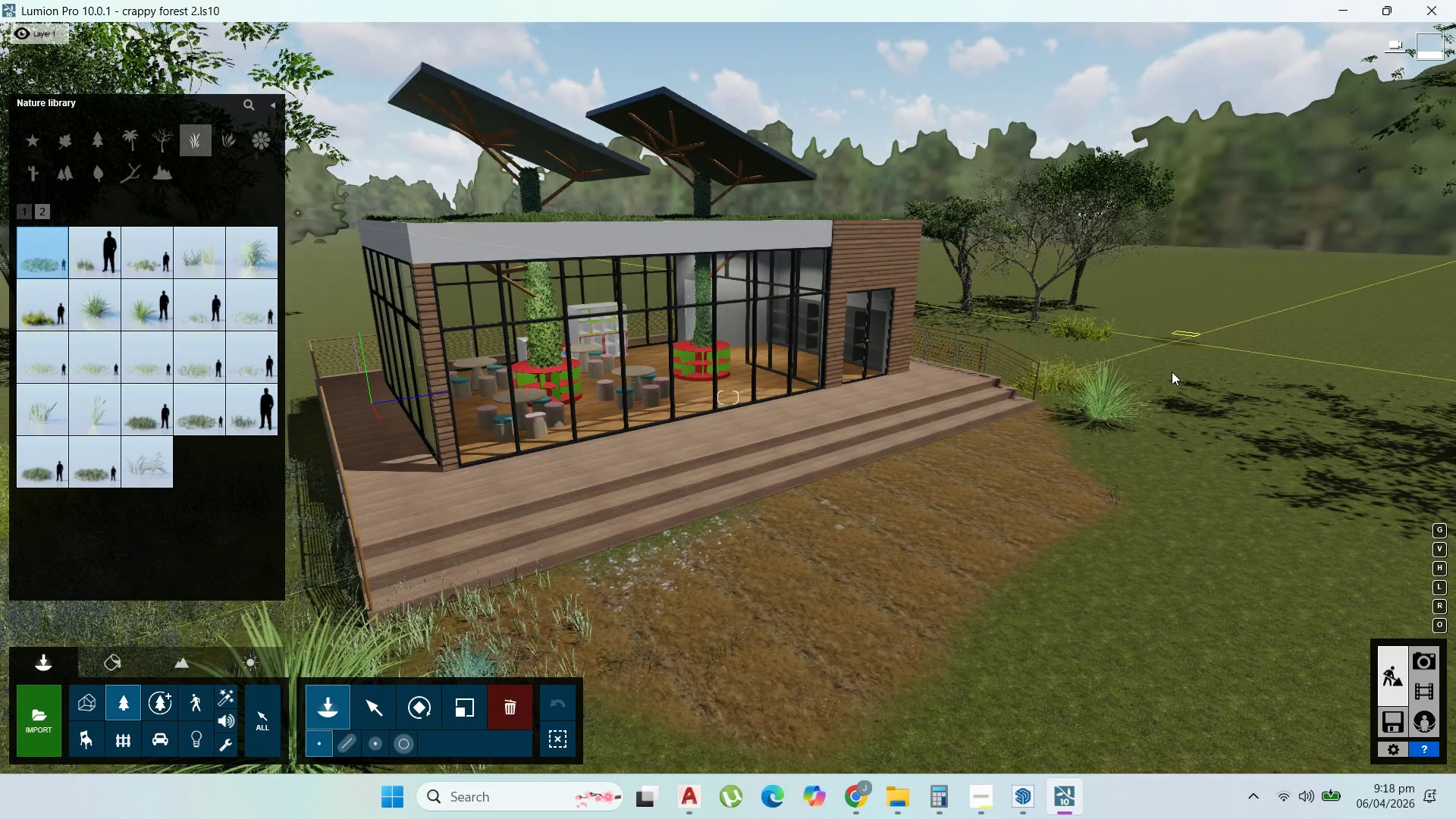 
left_click([1173, 371])
 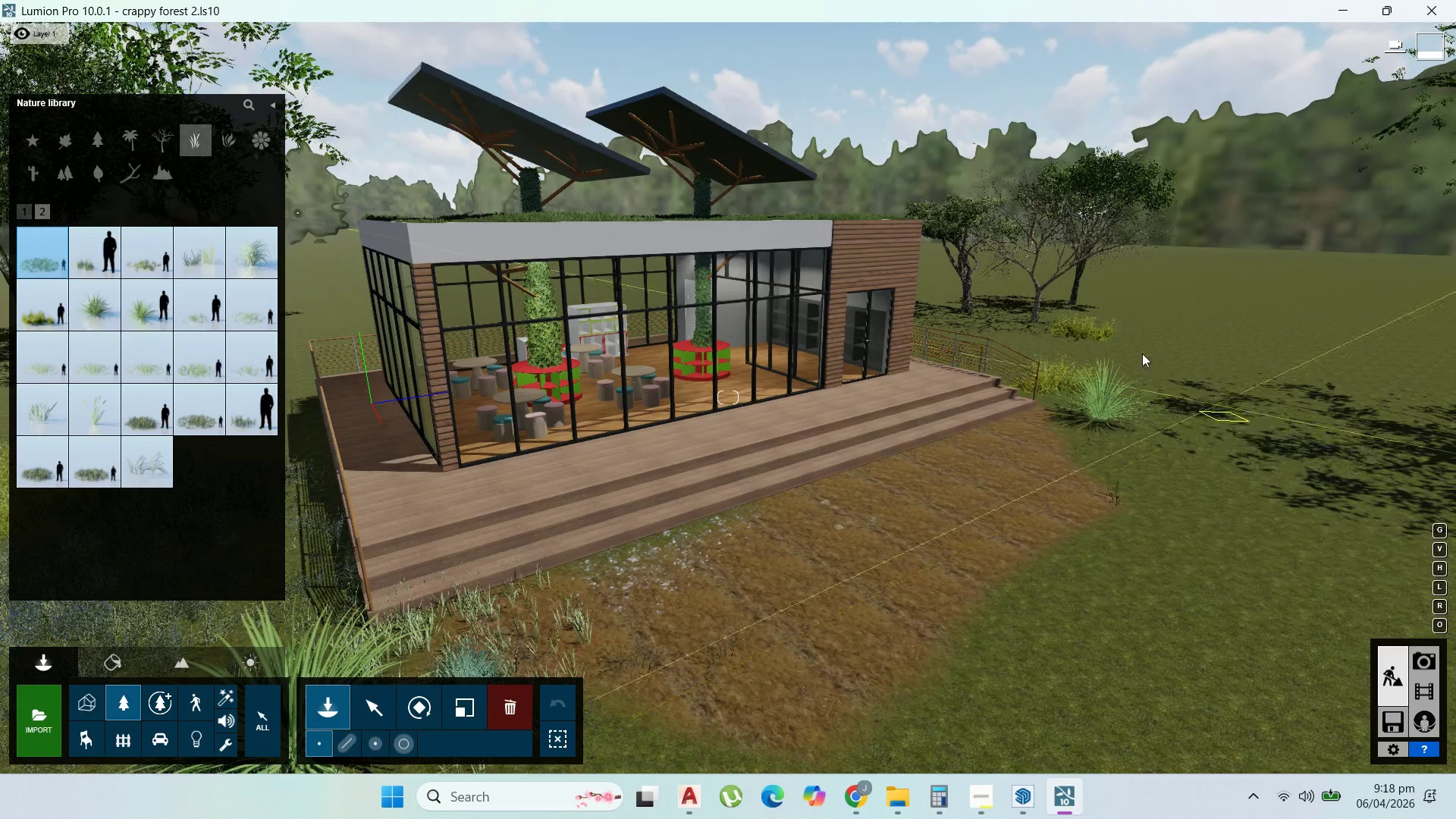 
left_click([1103, 354])
 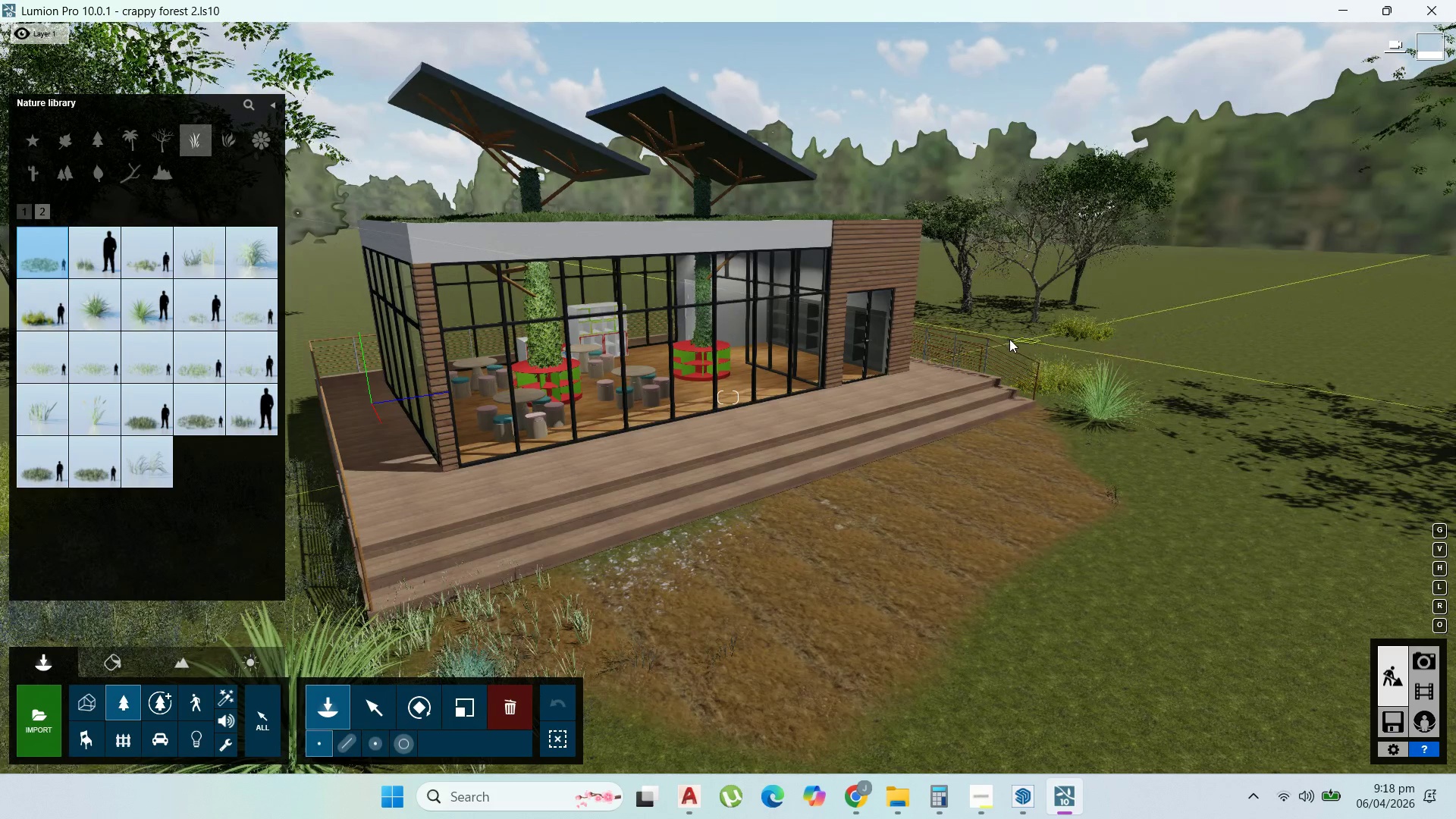 
left_click([1006, 340])
 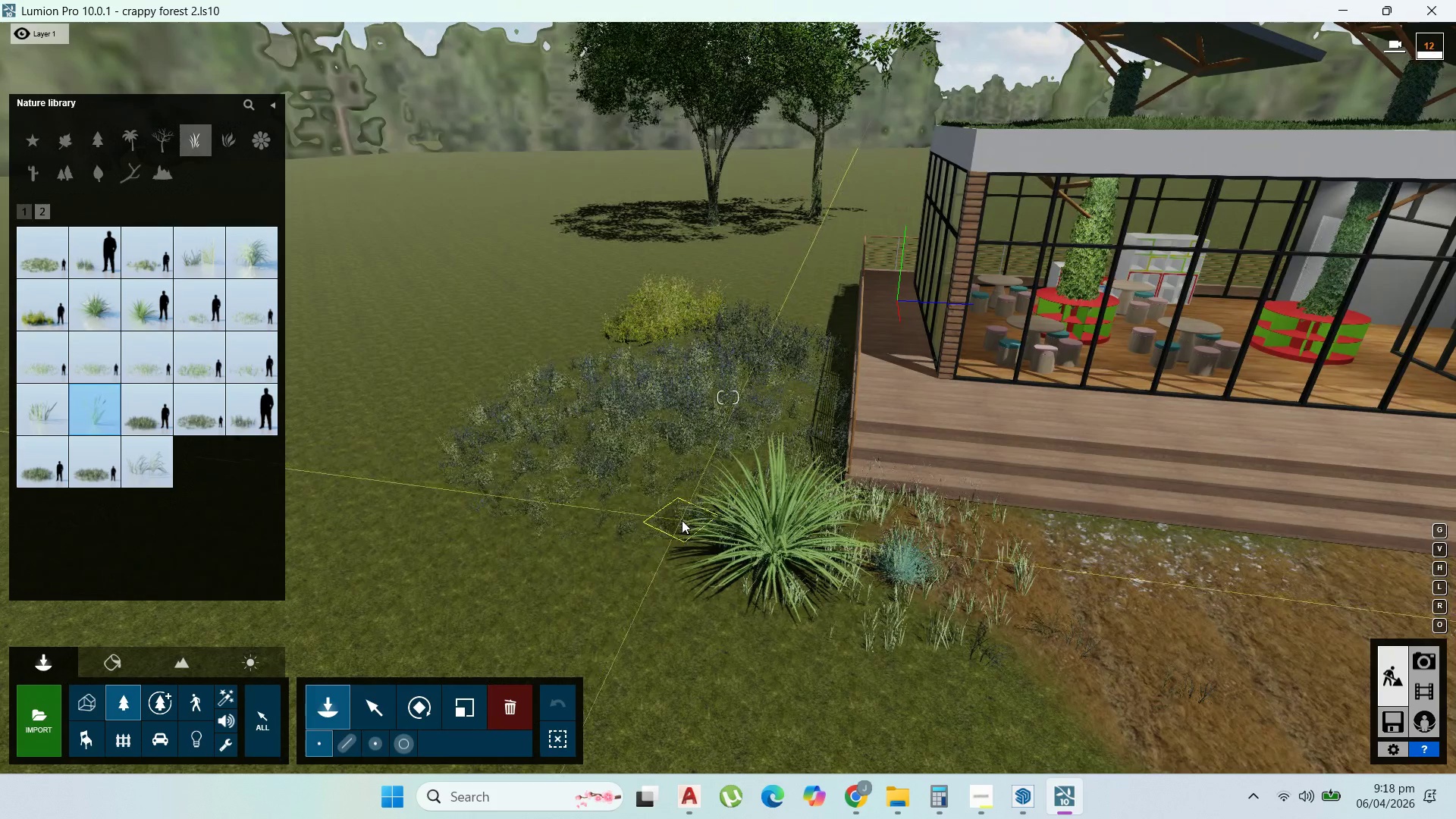 
left_click([561, 543])
 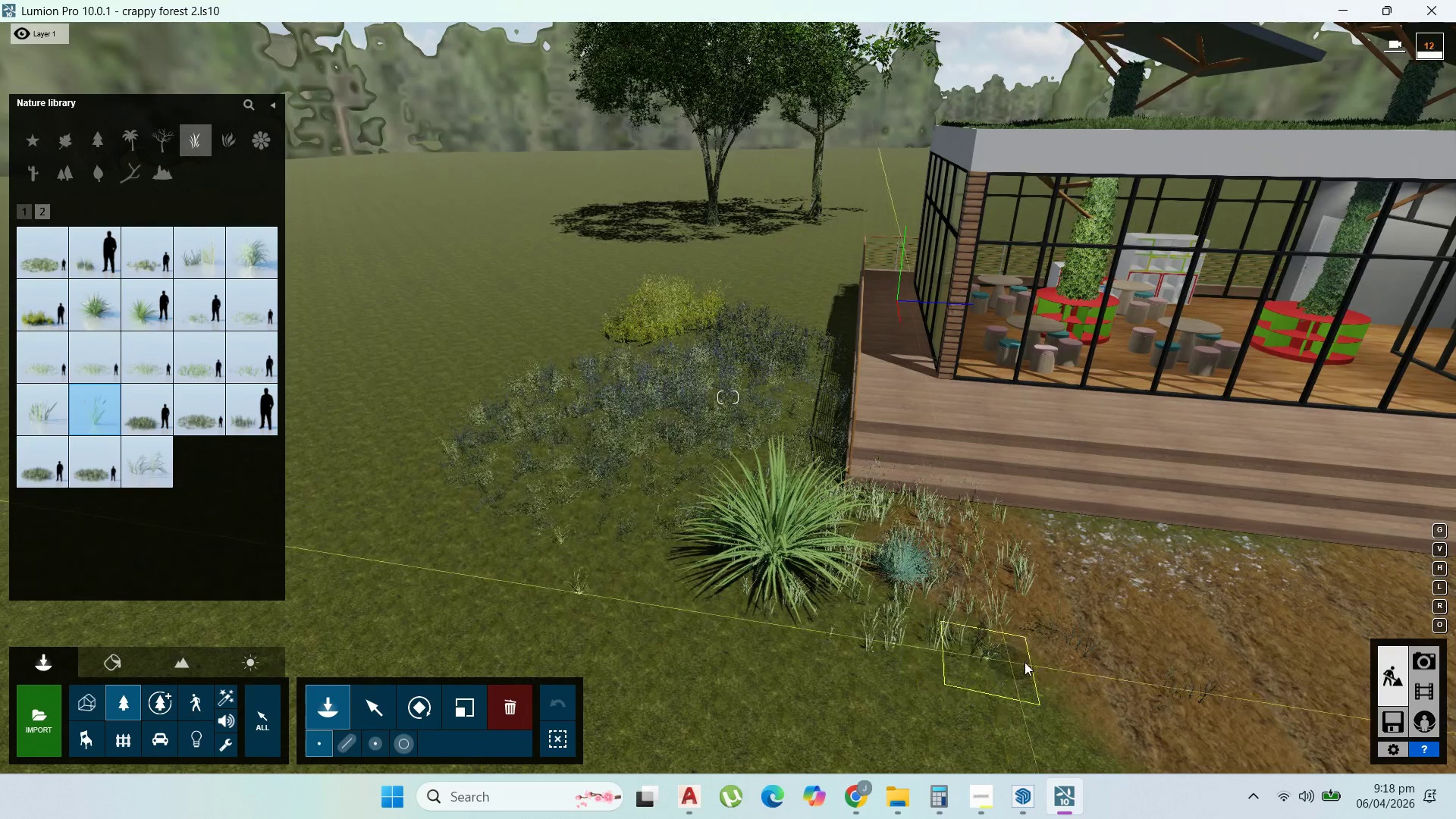 
left_click([1025, 656])
 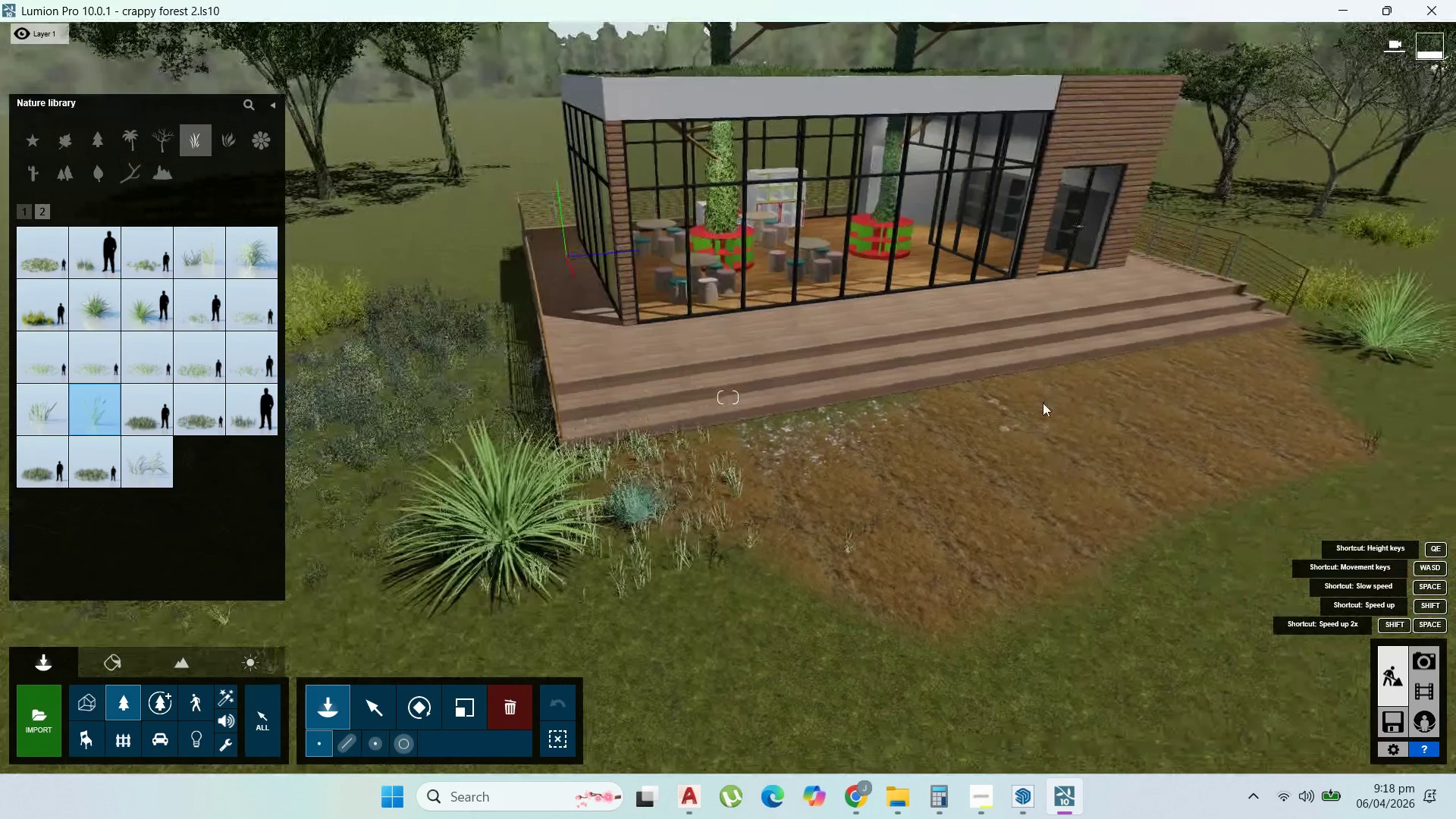 
left_click([943, 406])
 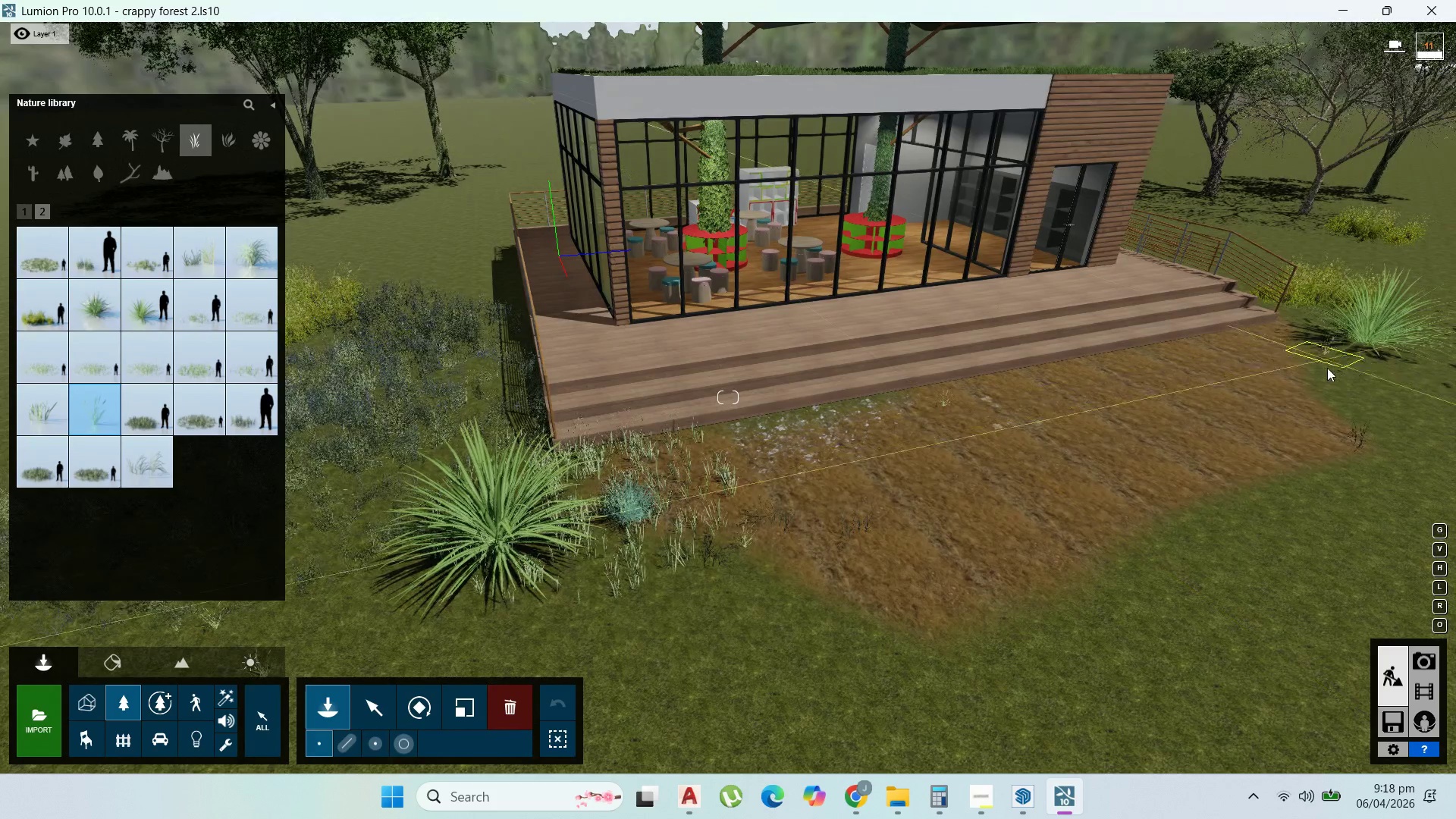 
double_click([1351, 435])
 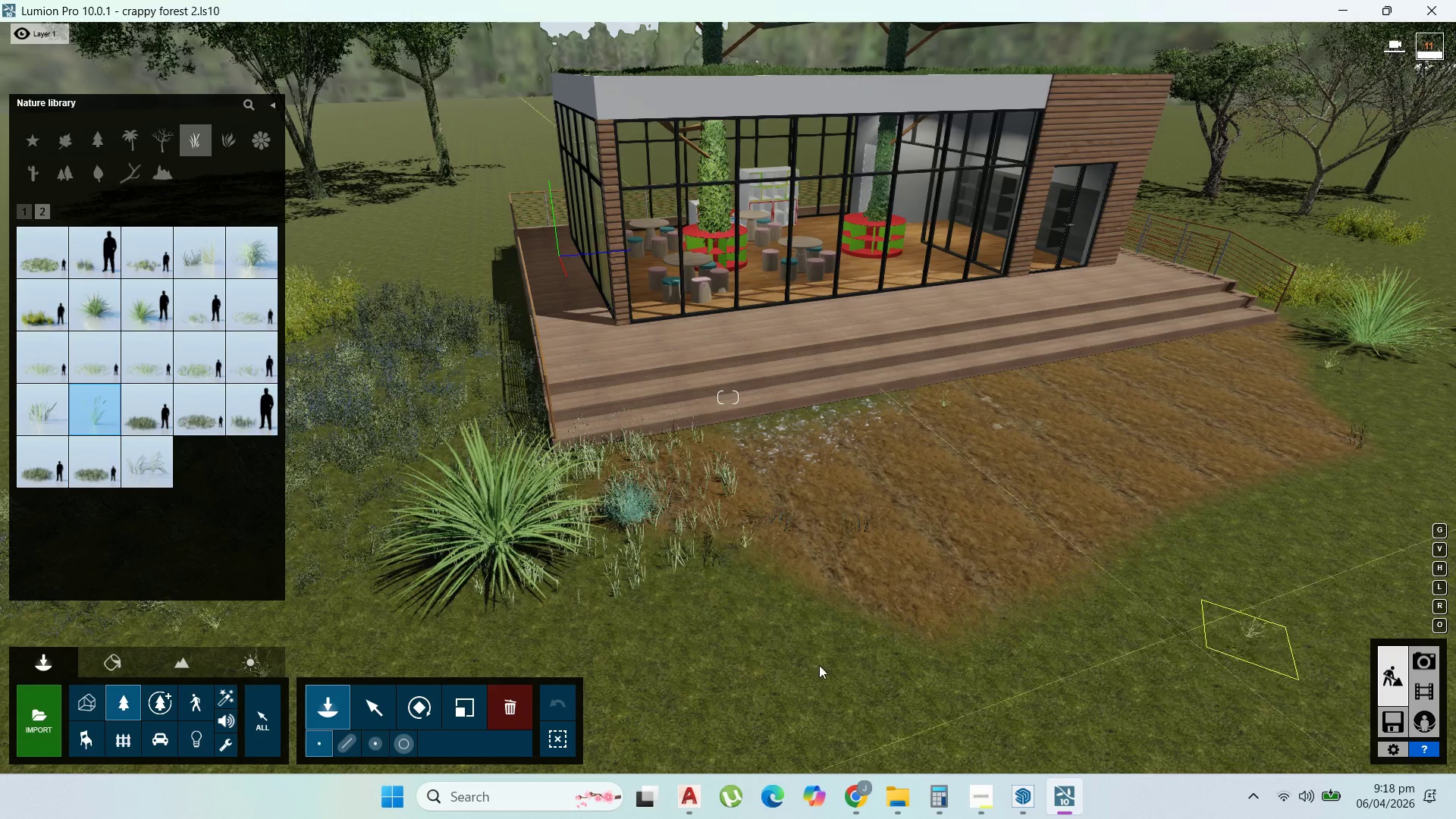 
left_click([736, 666])
 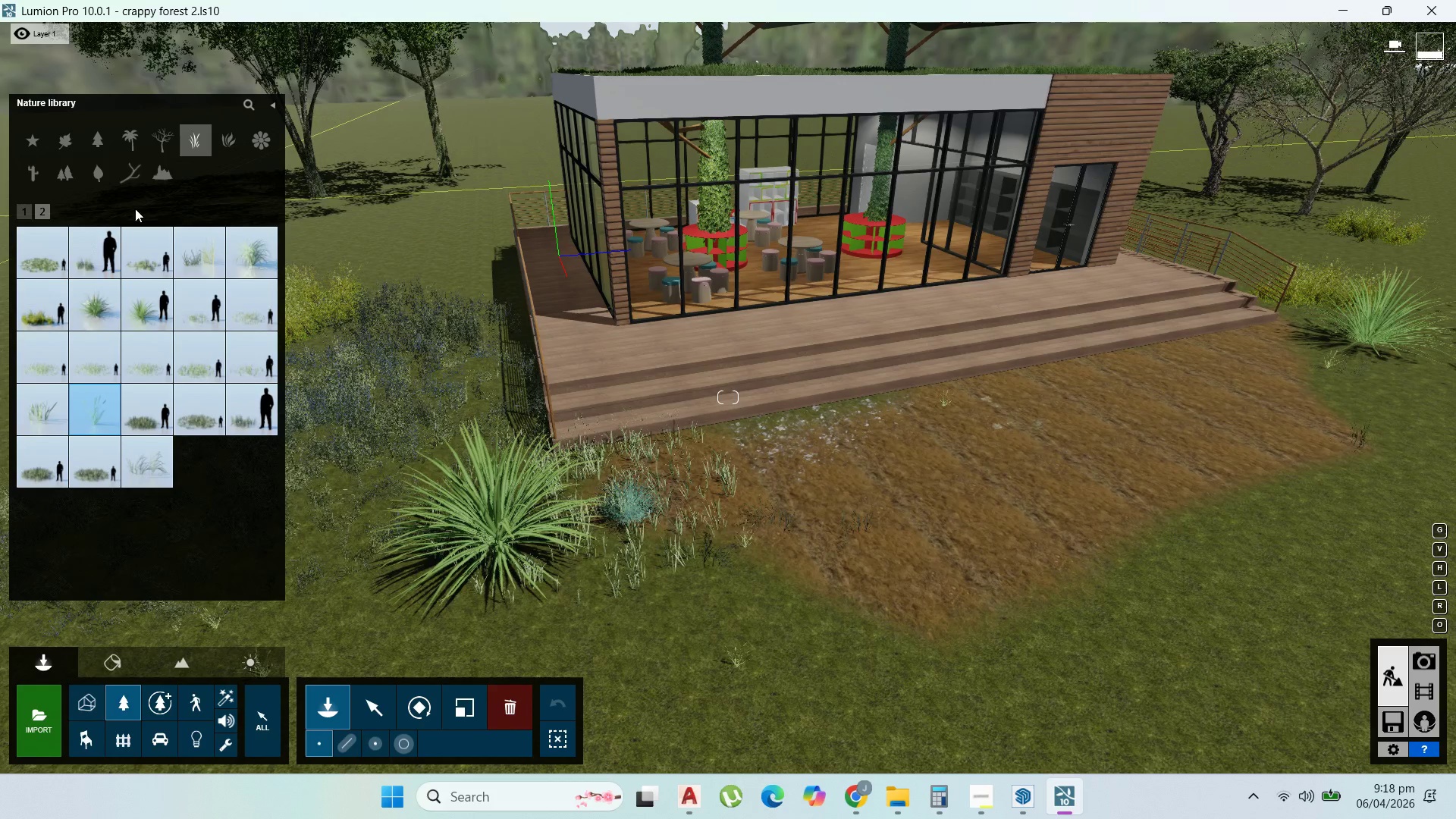 
wait(6.23)
 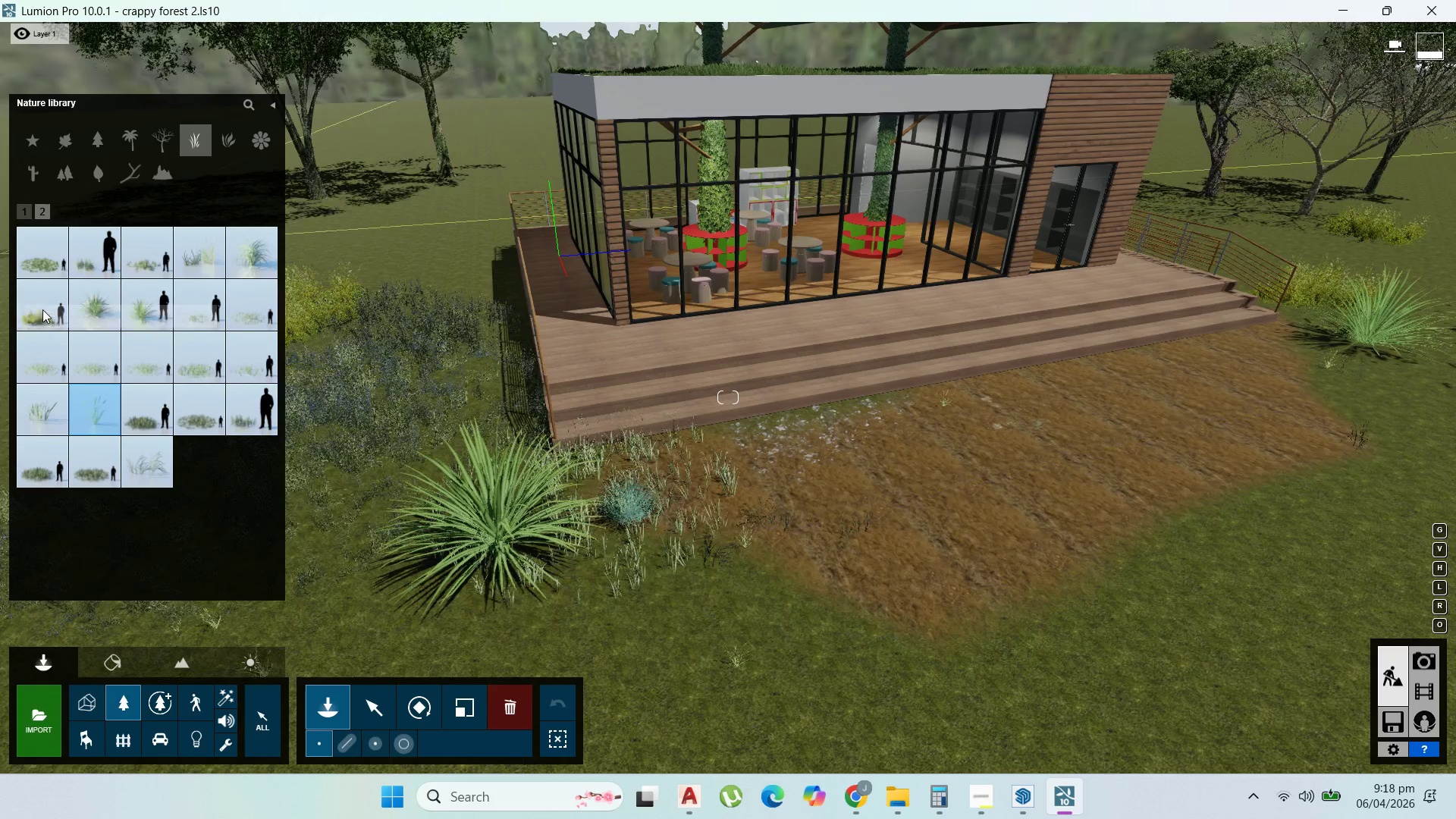 
left_click([60, 144])
 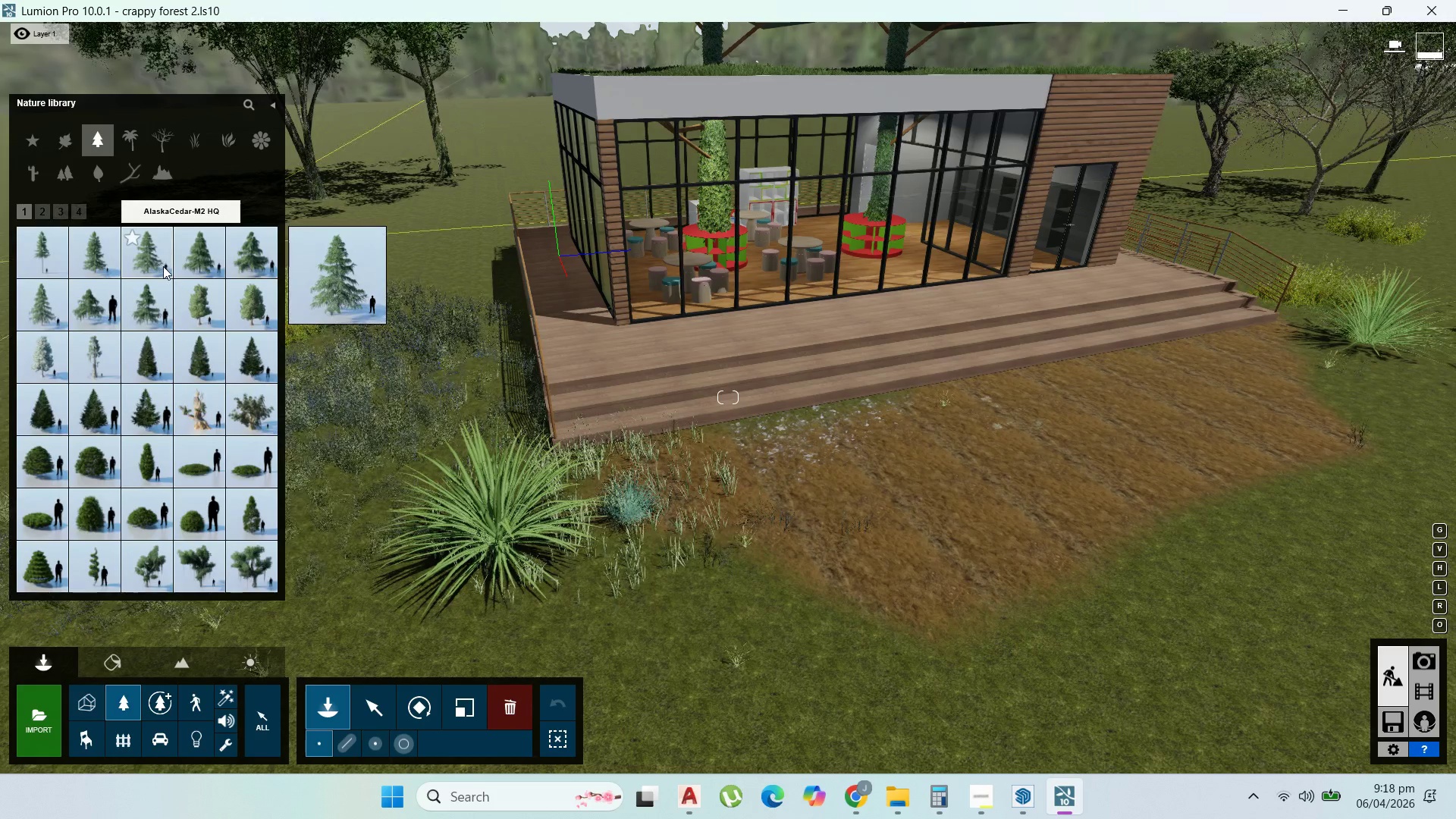 
wait(13.91)
 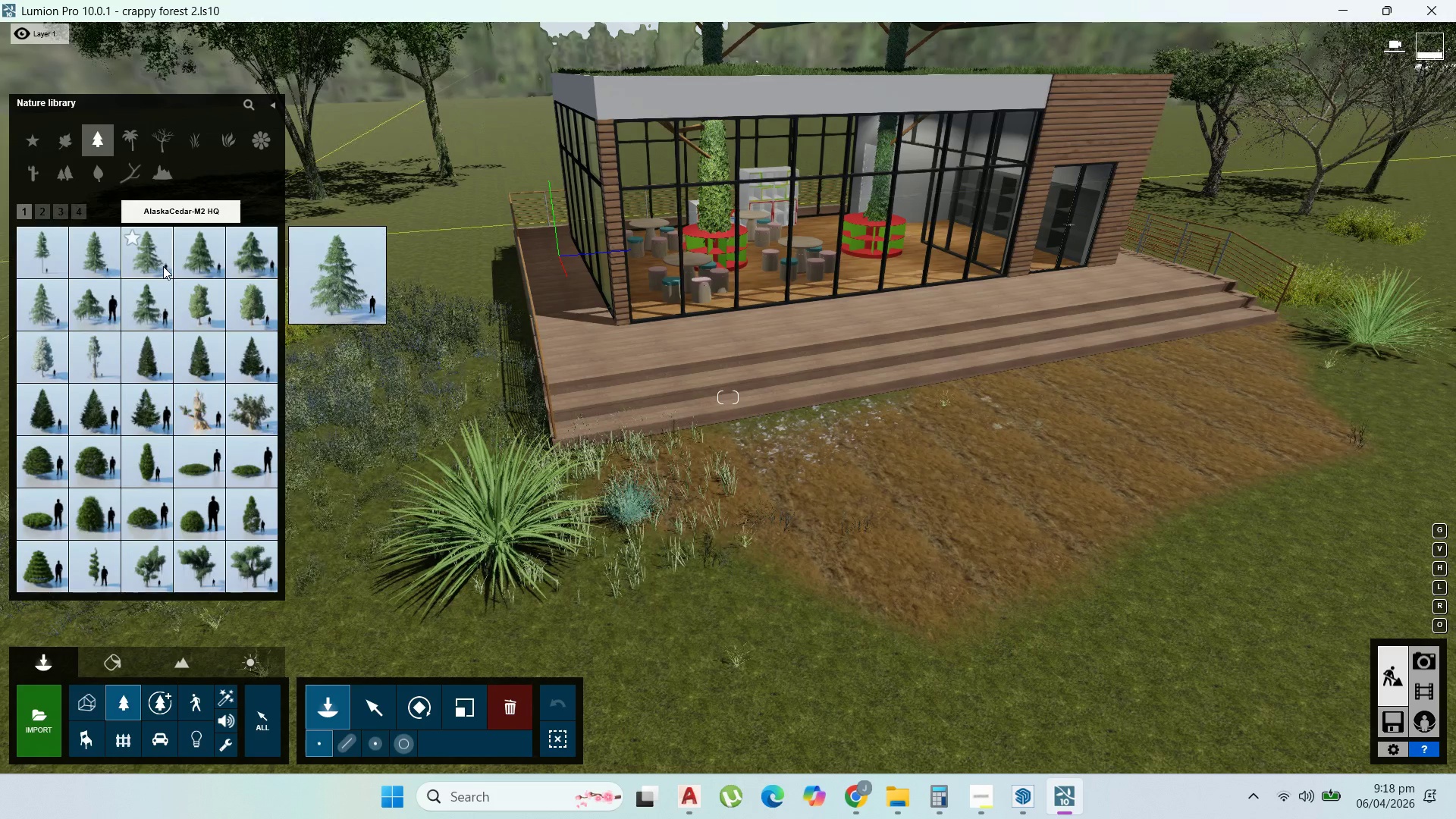 
left_click([214, 258])
 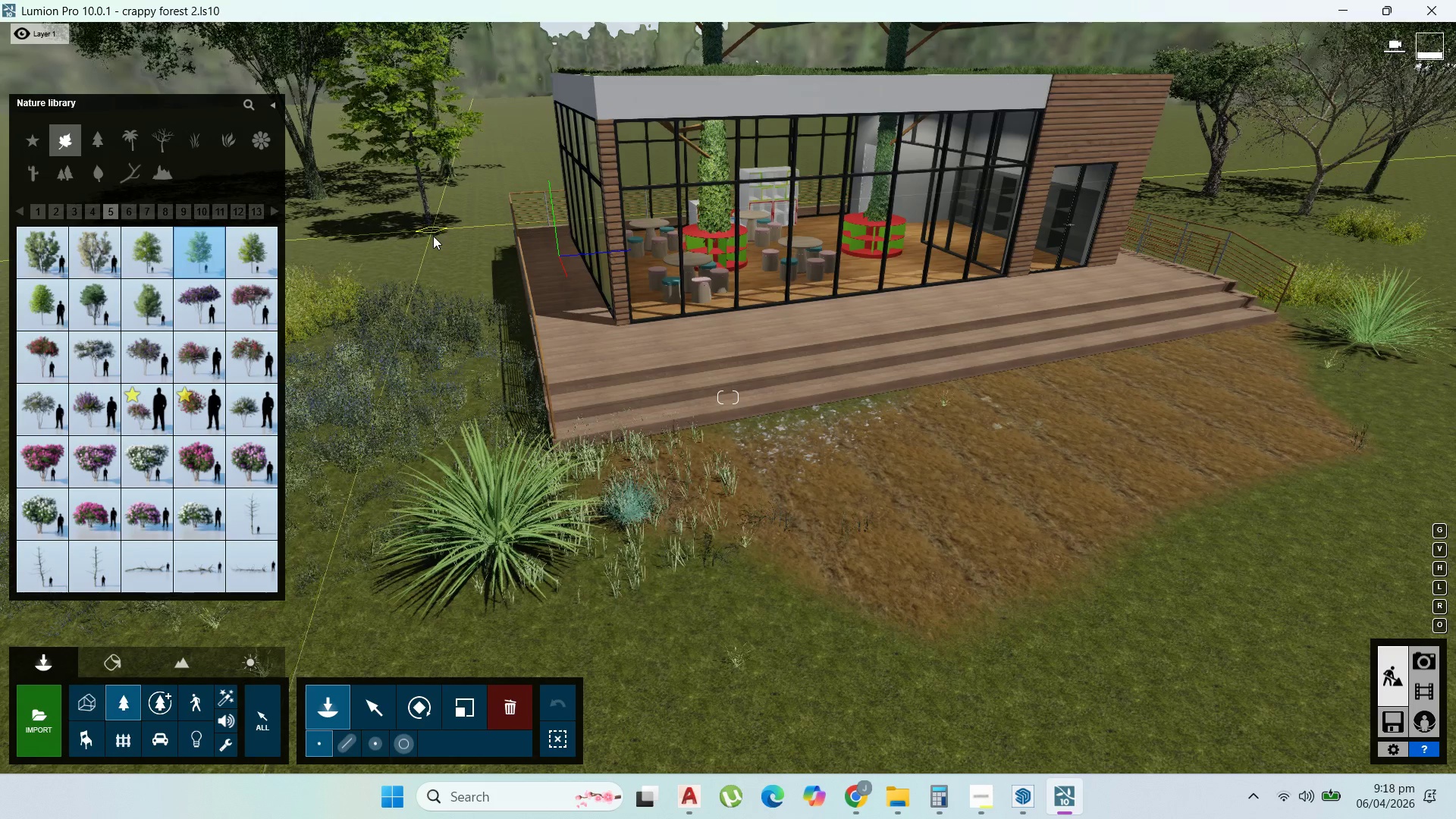 
left_click([433, 236])
 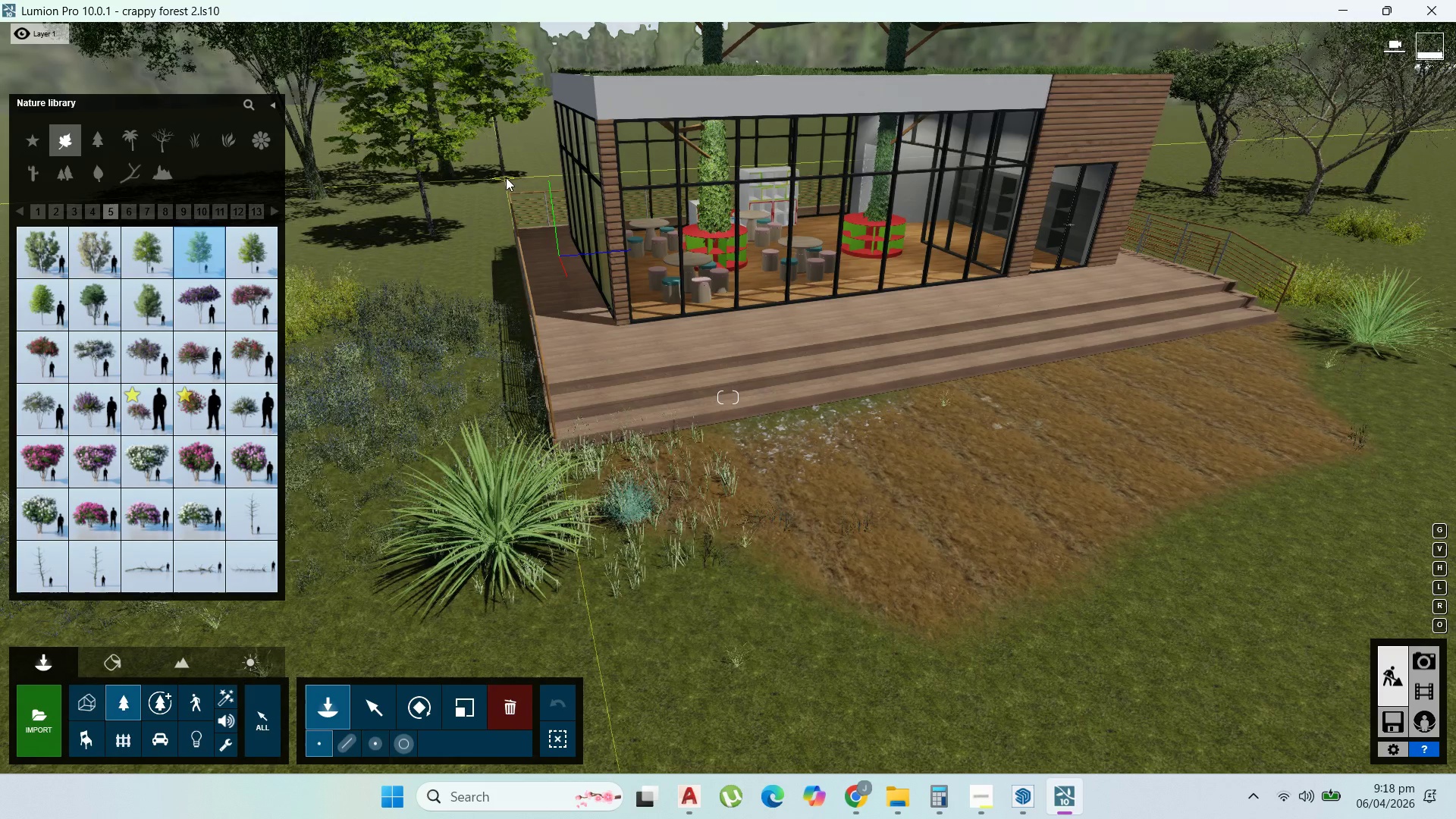 
left_click([507, 177])
 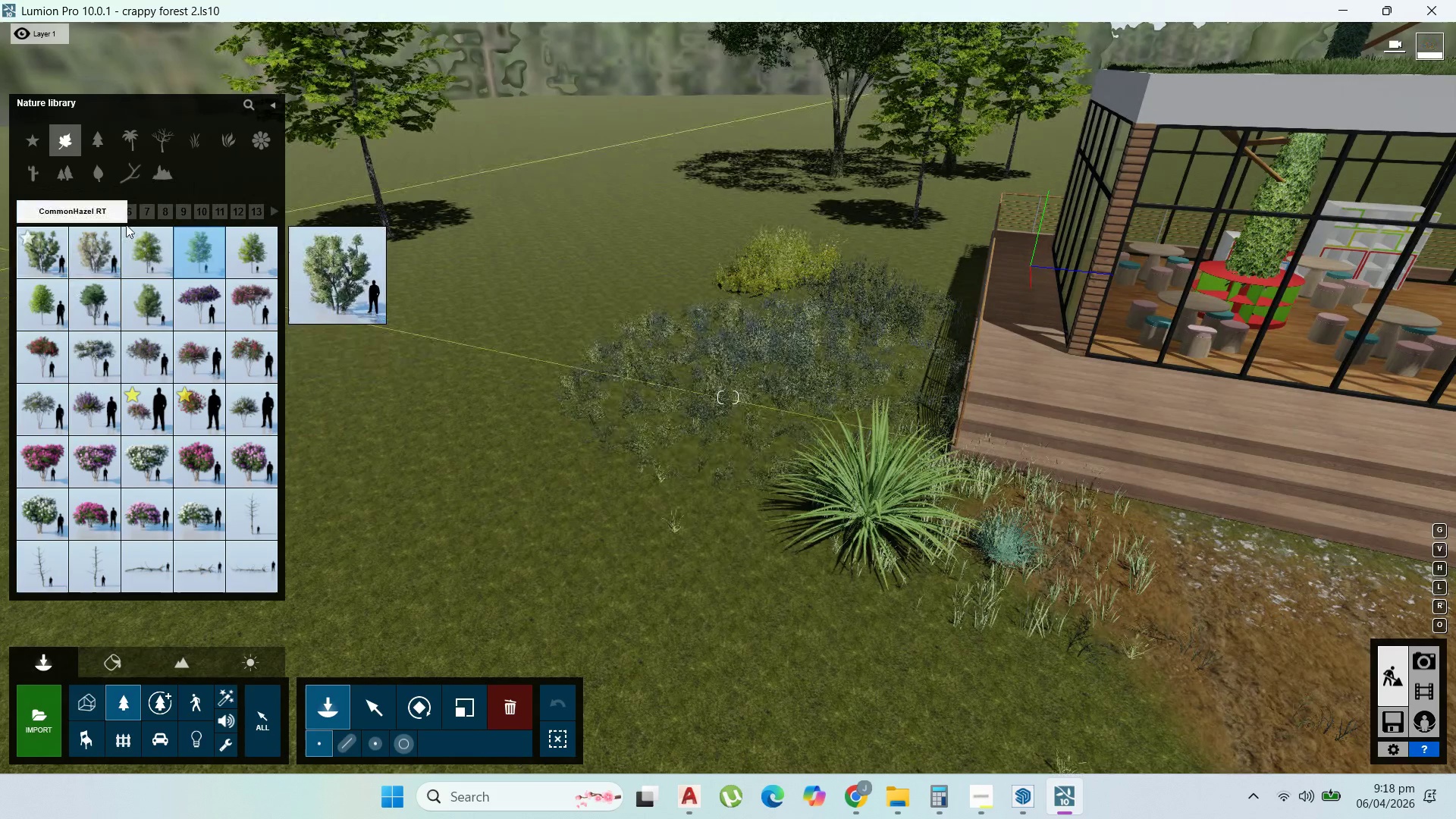 
wait(5.7)
 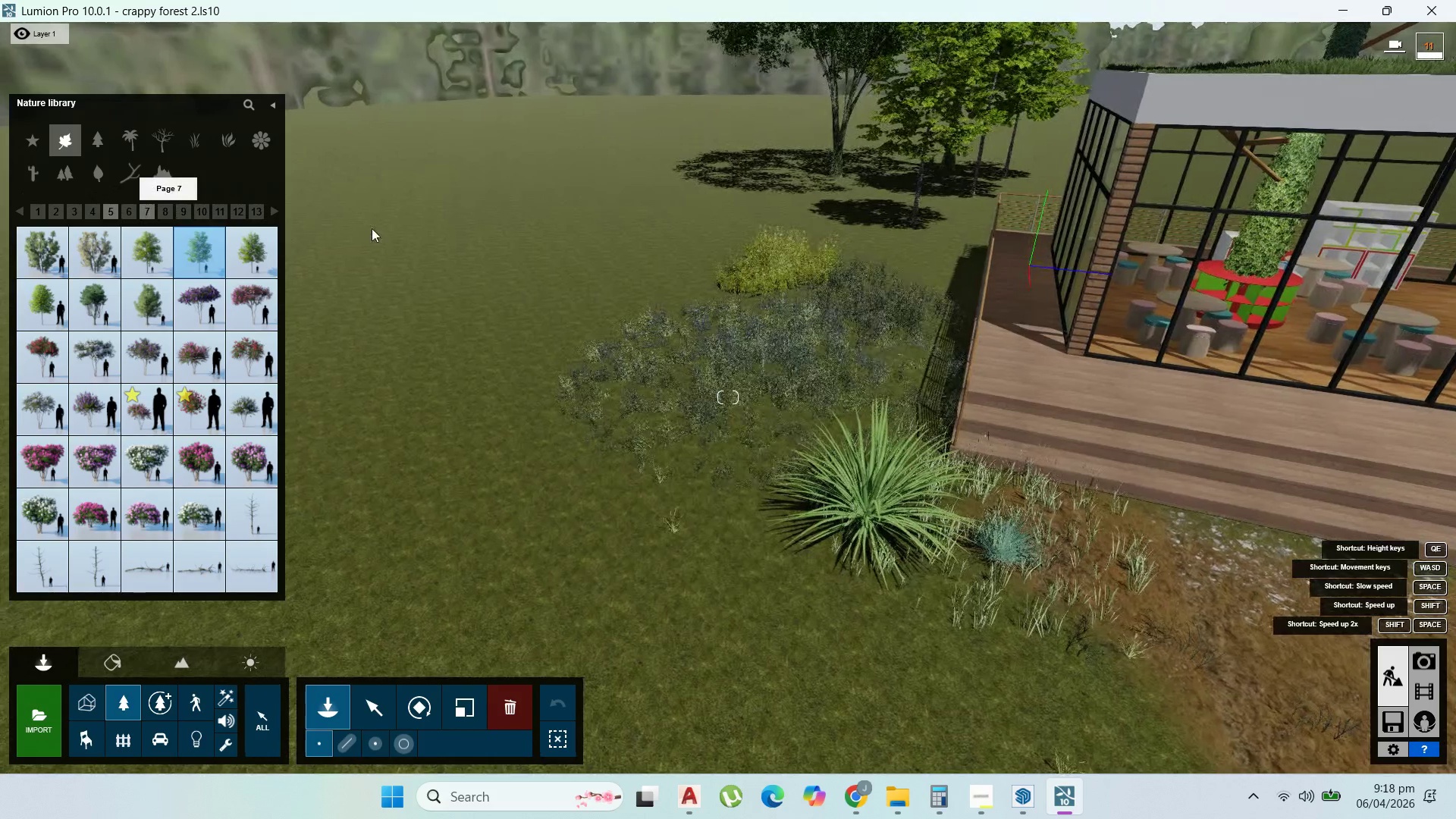 
left_click([135, 209])
 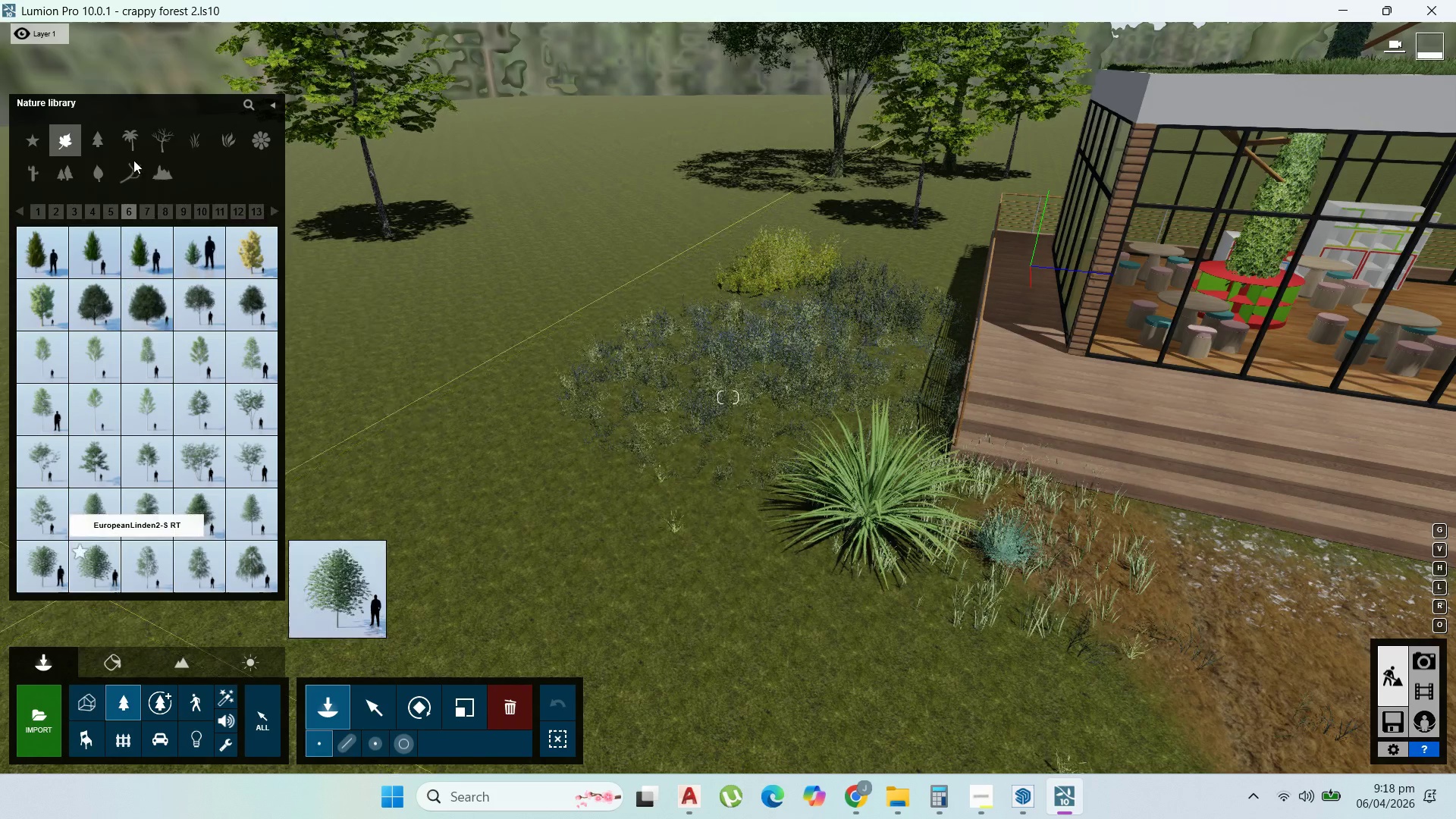 
left_click([155, 209])
 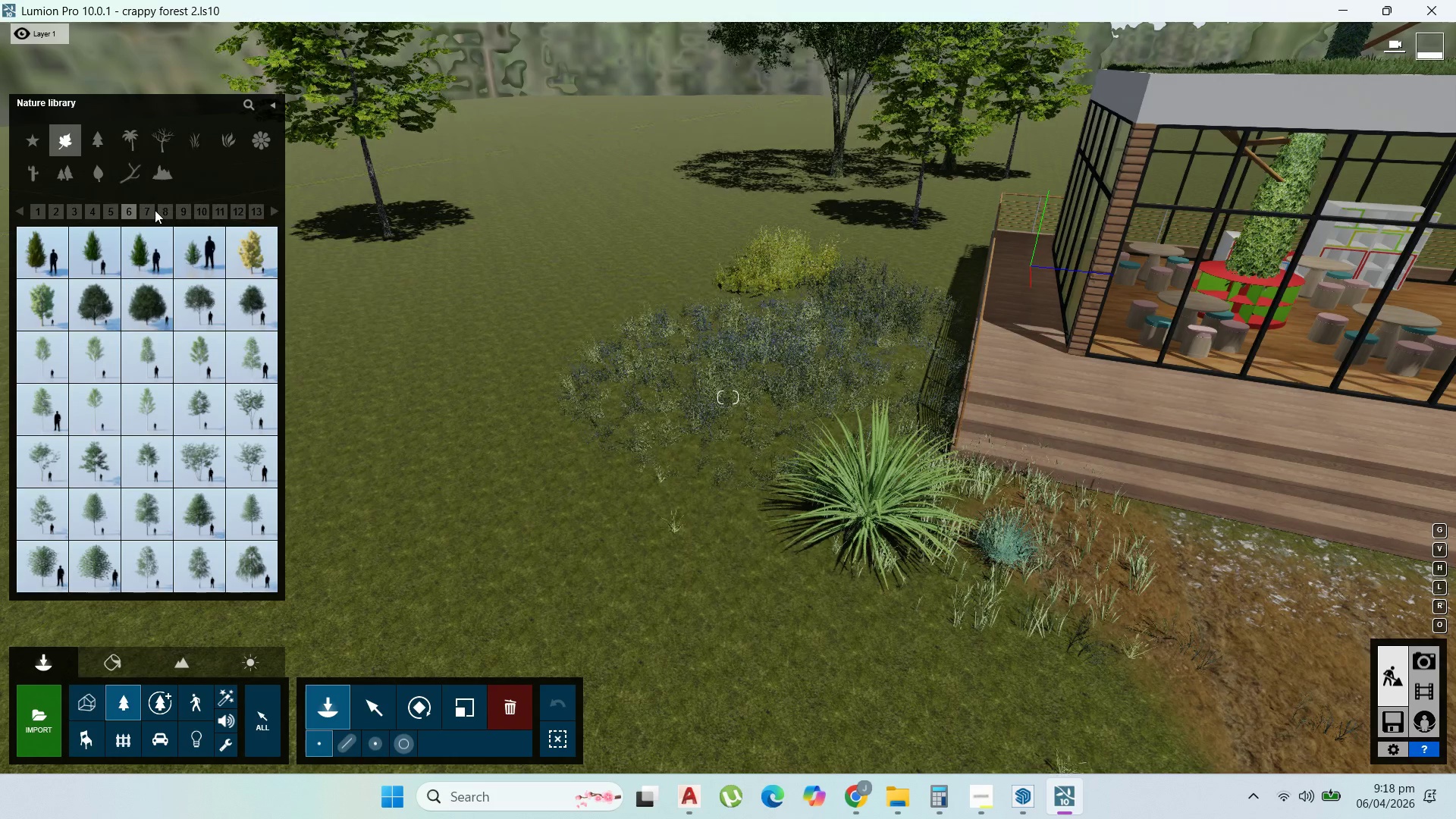 
left_click([154, 210])
 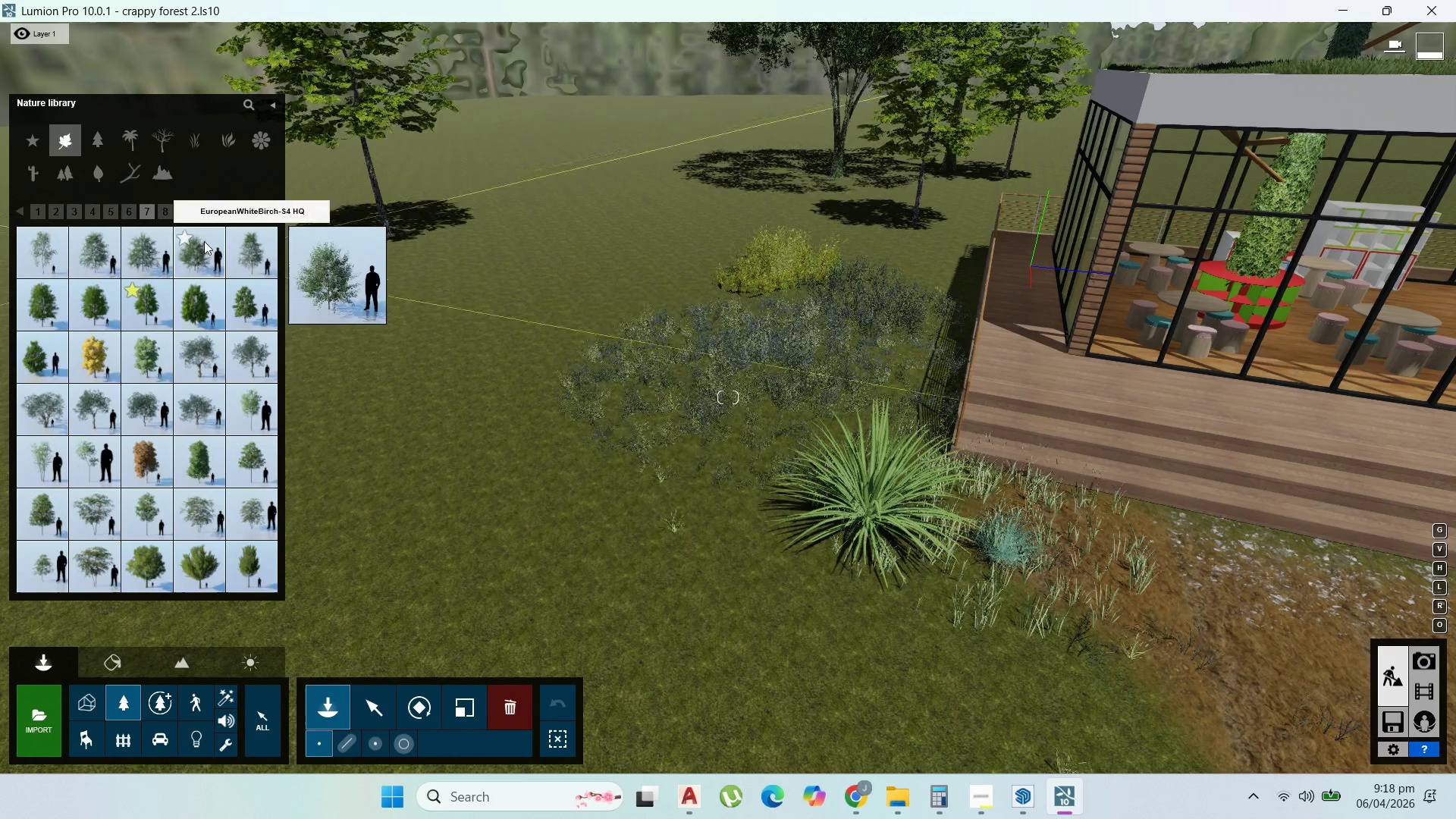 
left_click([168, 209])
 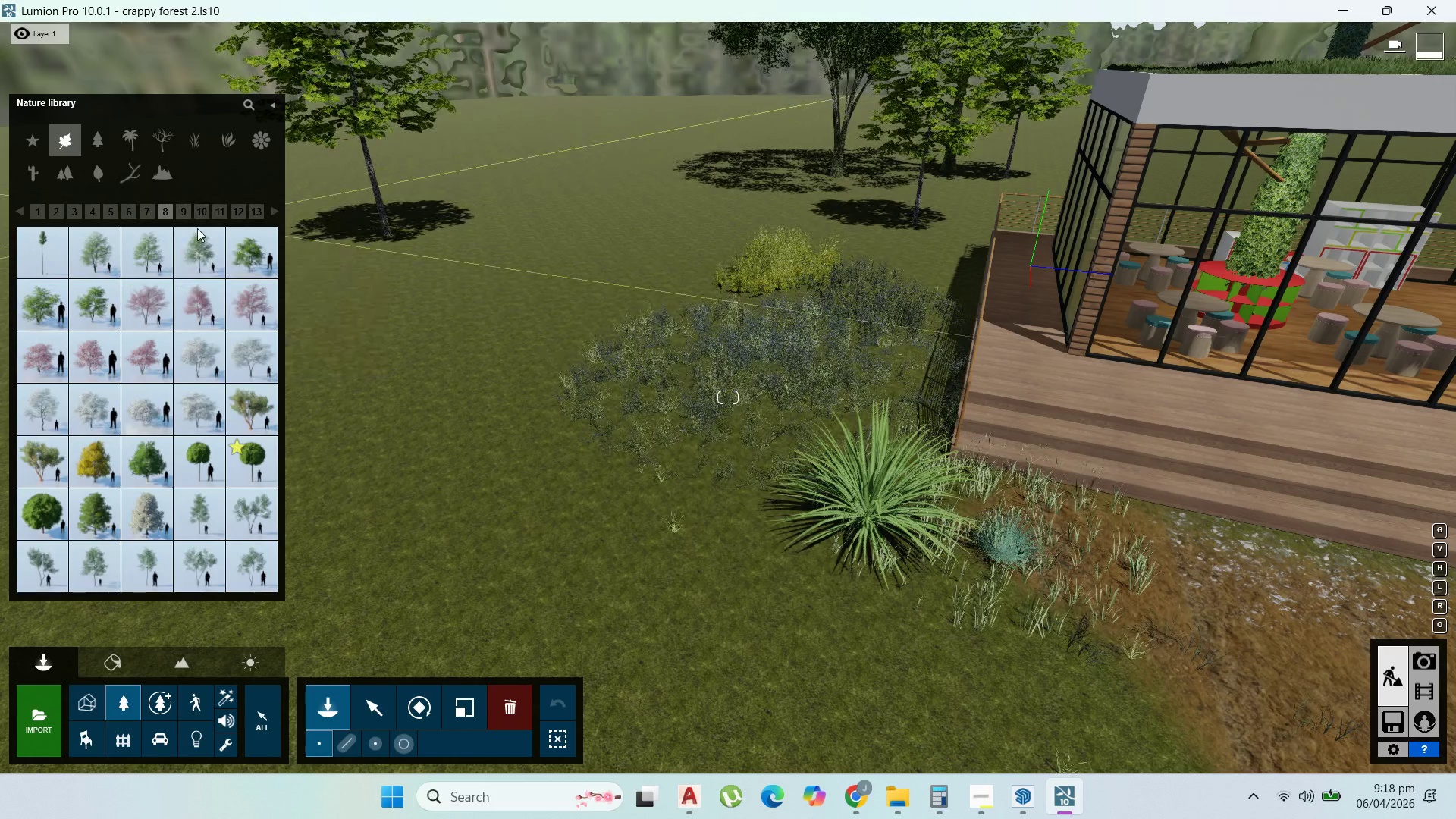 
left_click([187, 209])
 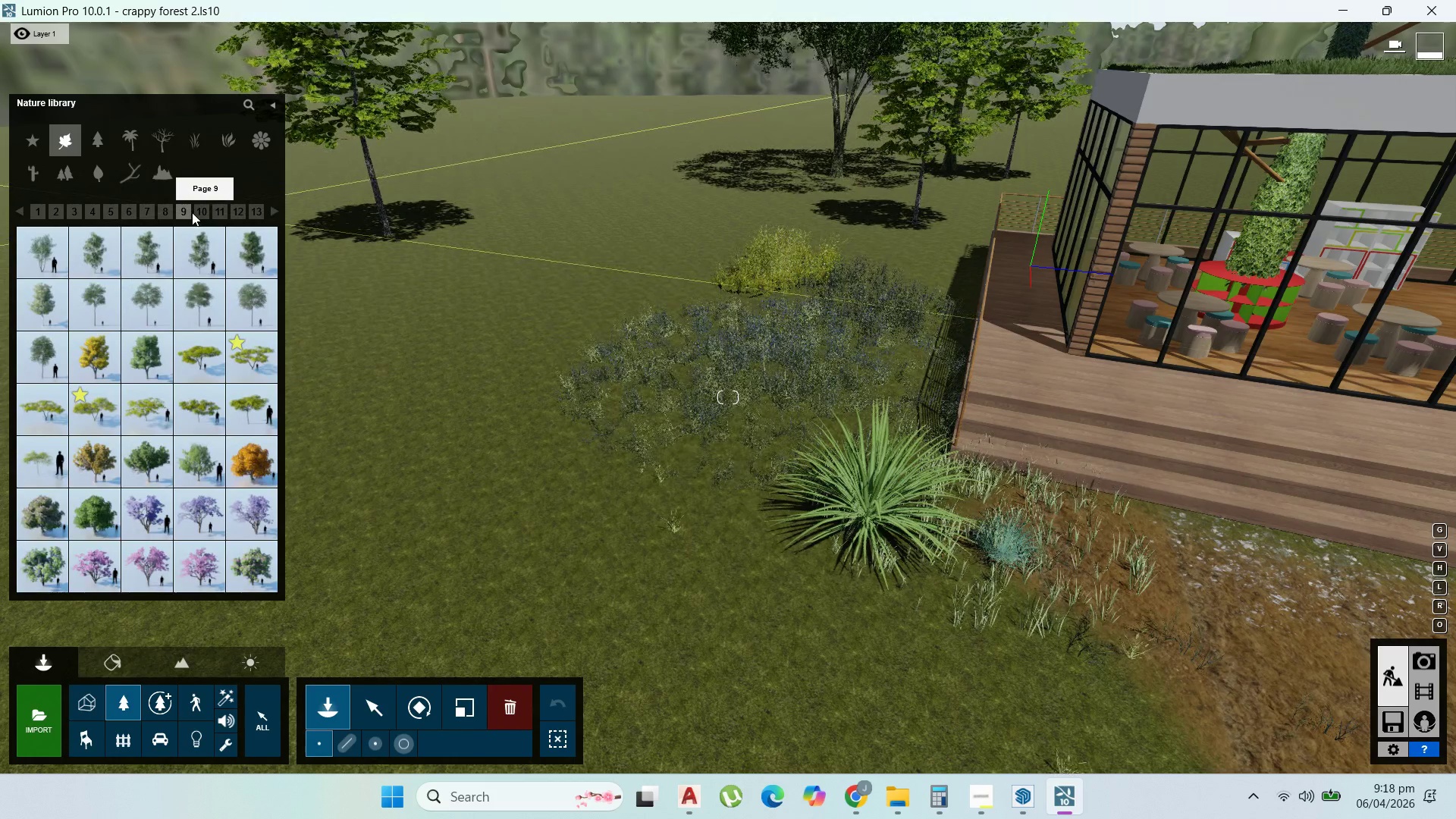 
left_click([202, 213])
 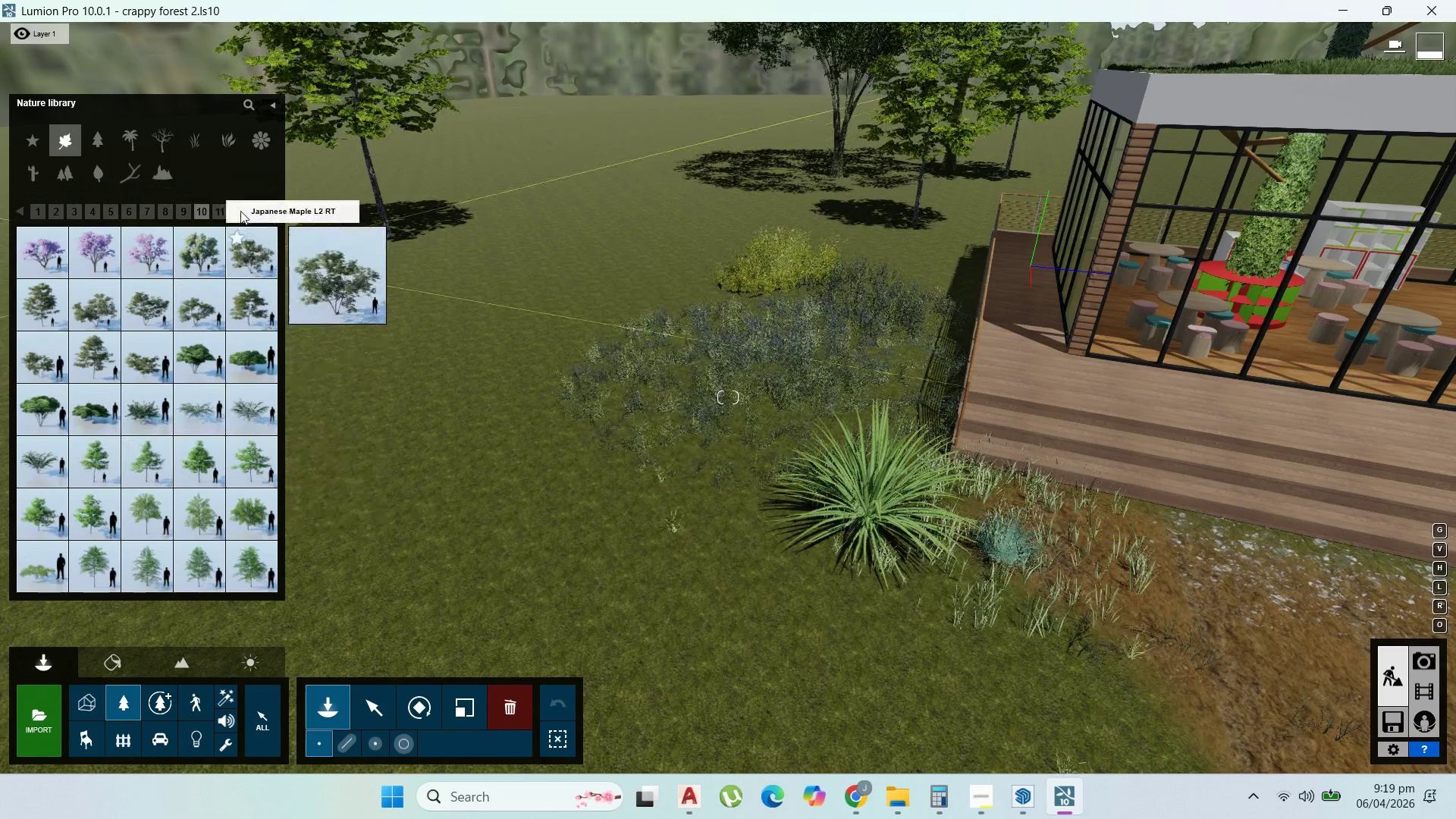 
wait(5.78)
 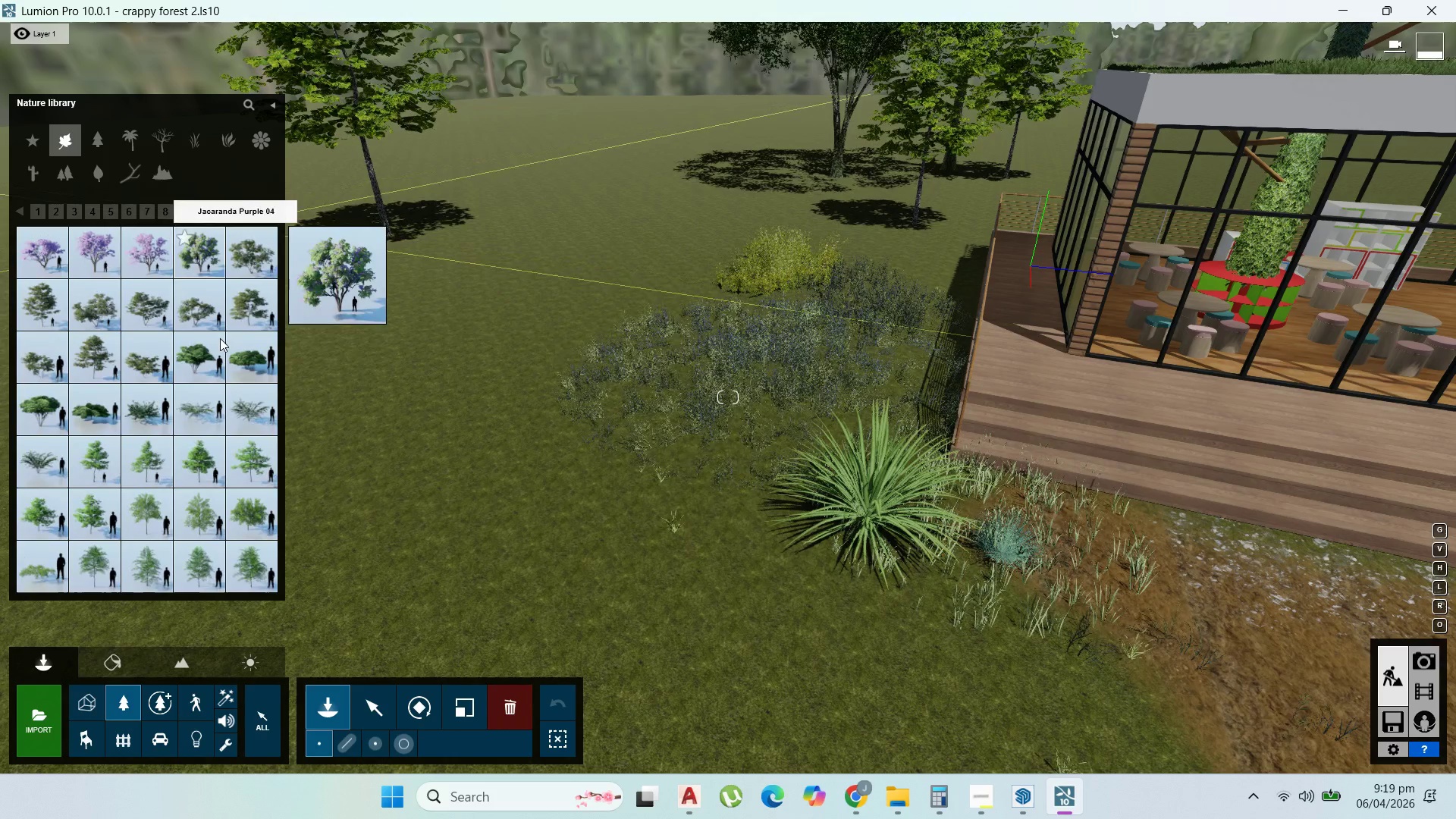 
left_click([214, 210])
 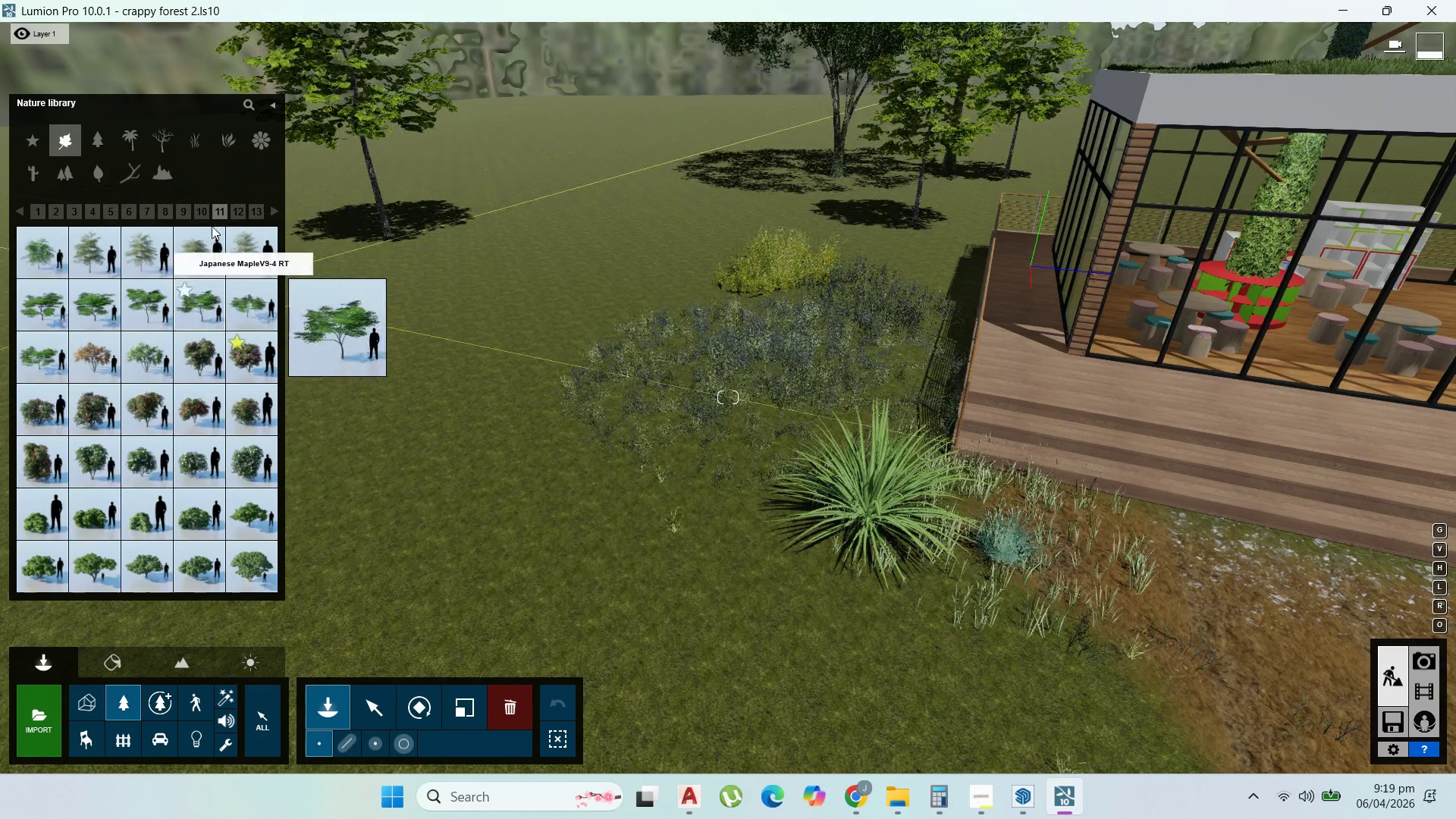 
left_click([237, 212])
 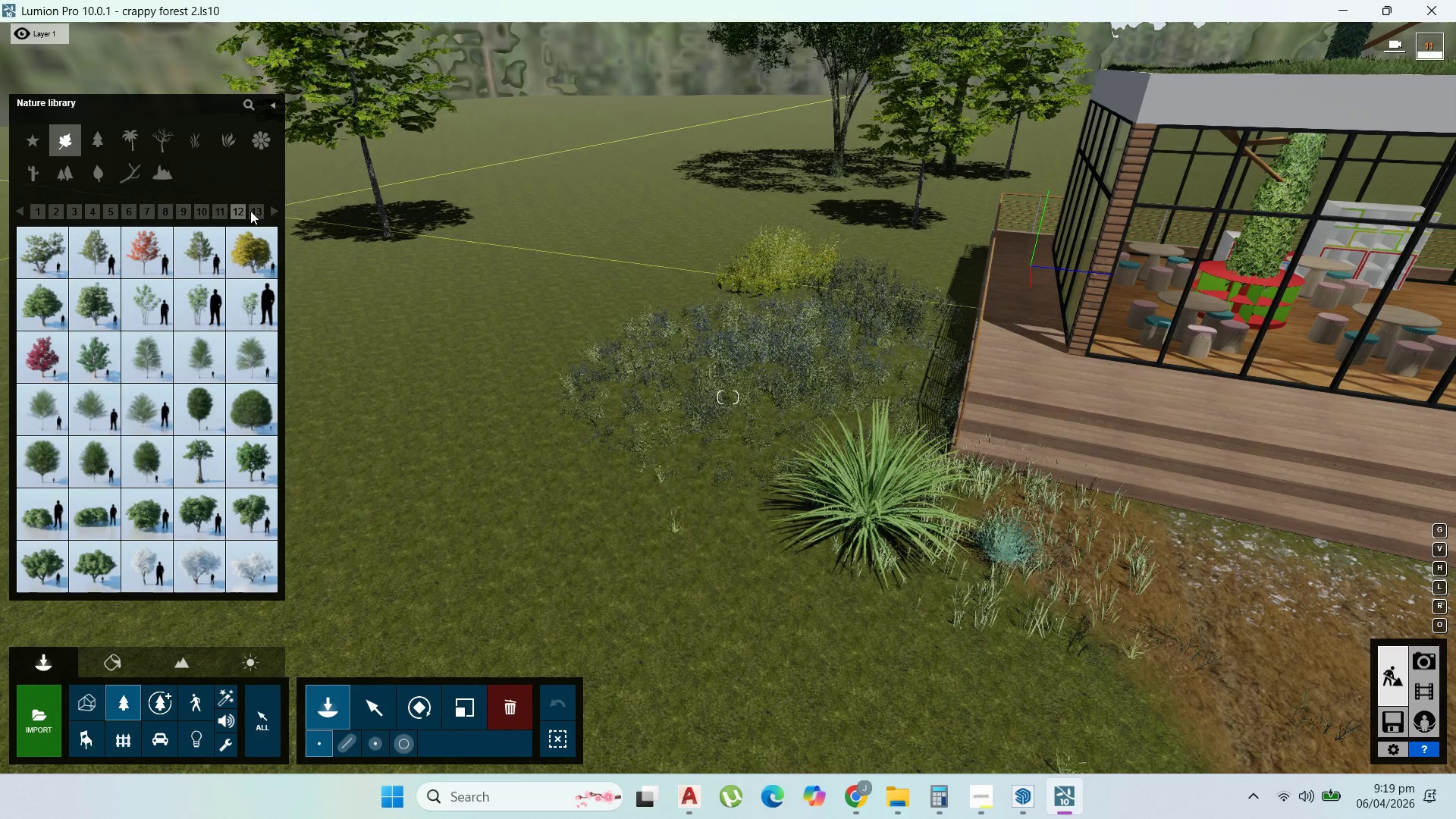 
left_click([258, 210])